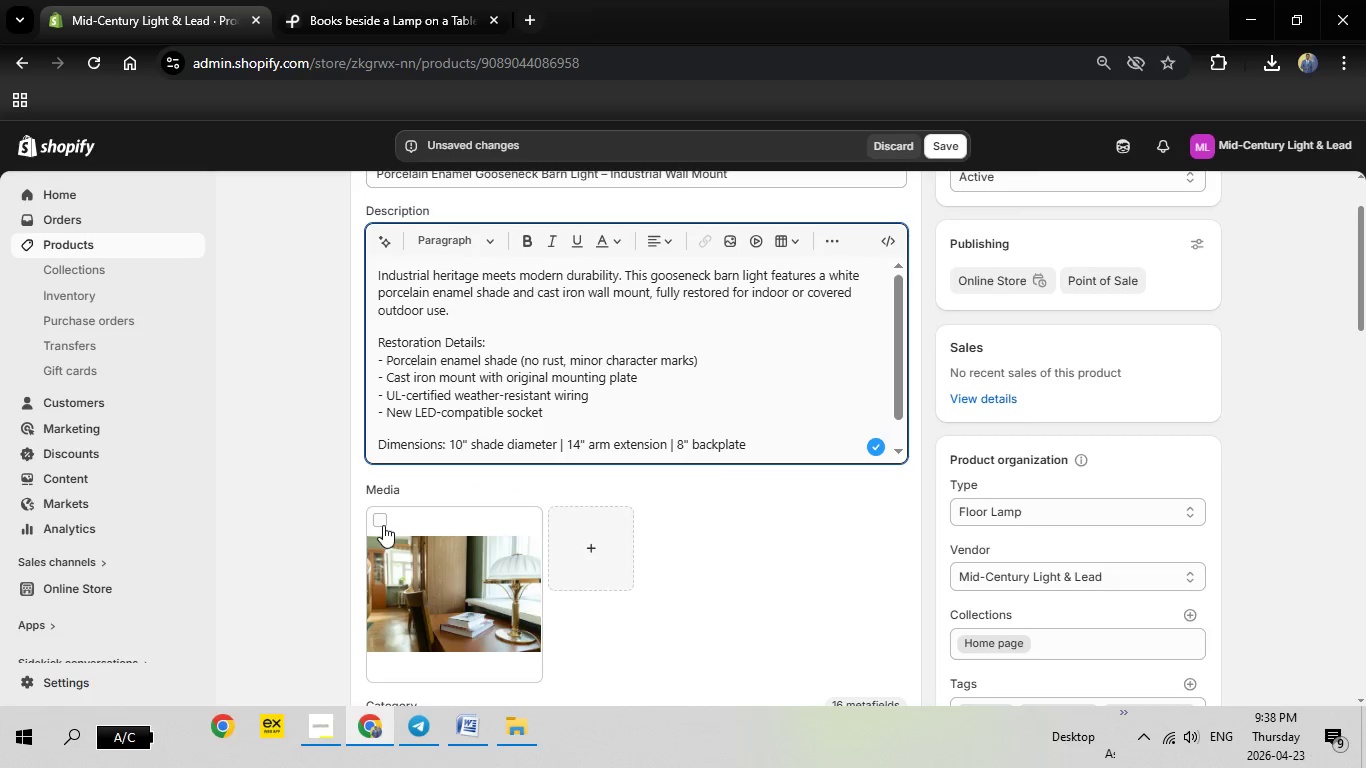 
left_click([383, 525])
 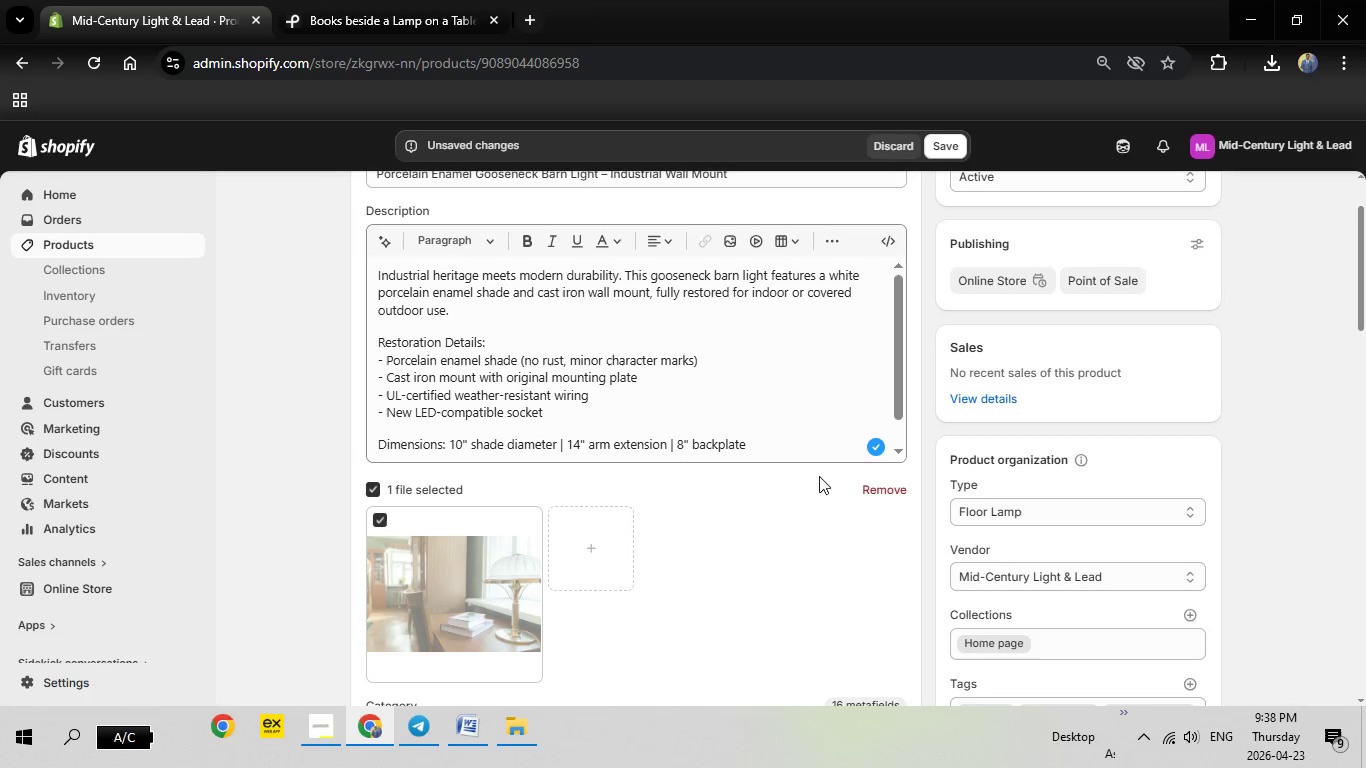 
left_click([867, 490])
 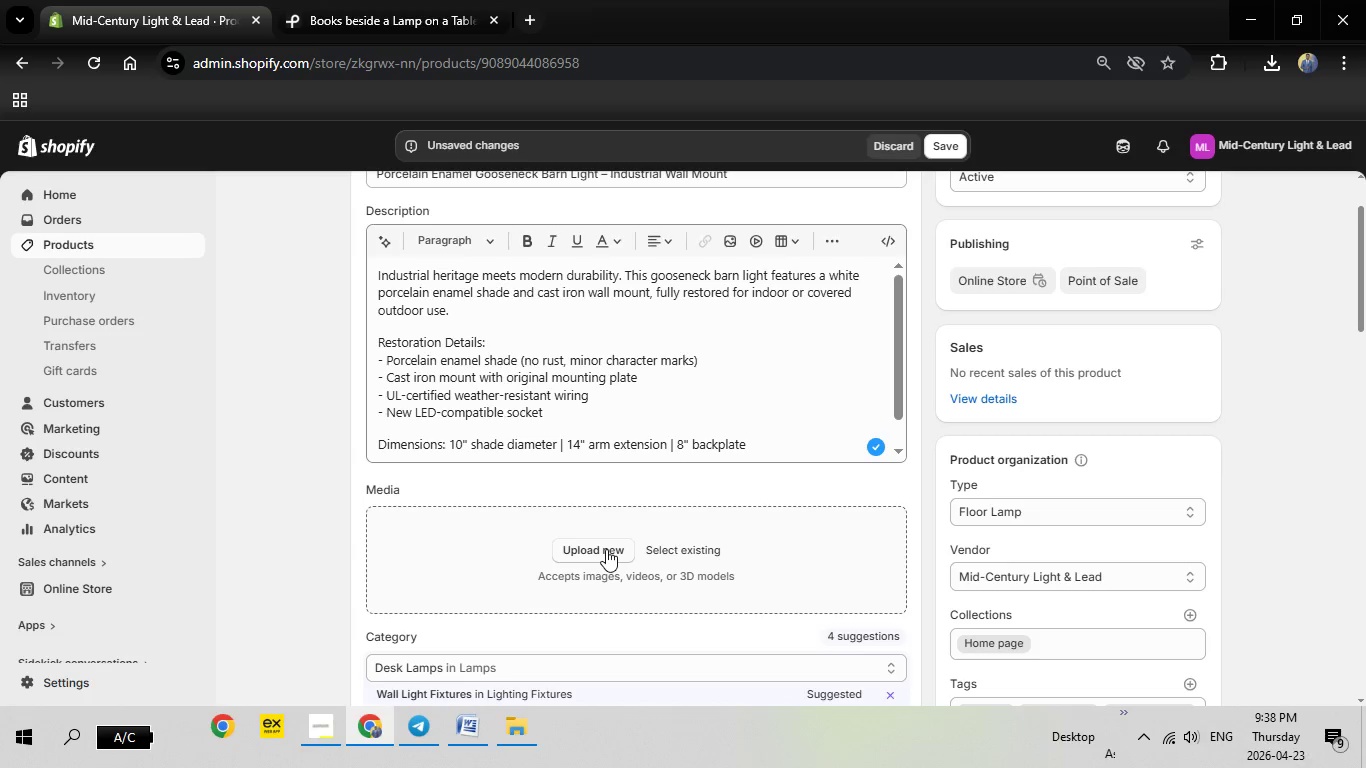 
wait(8.8)
 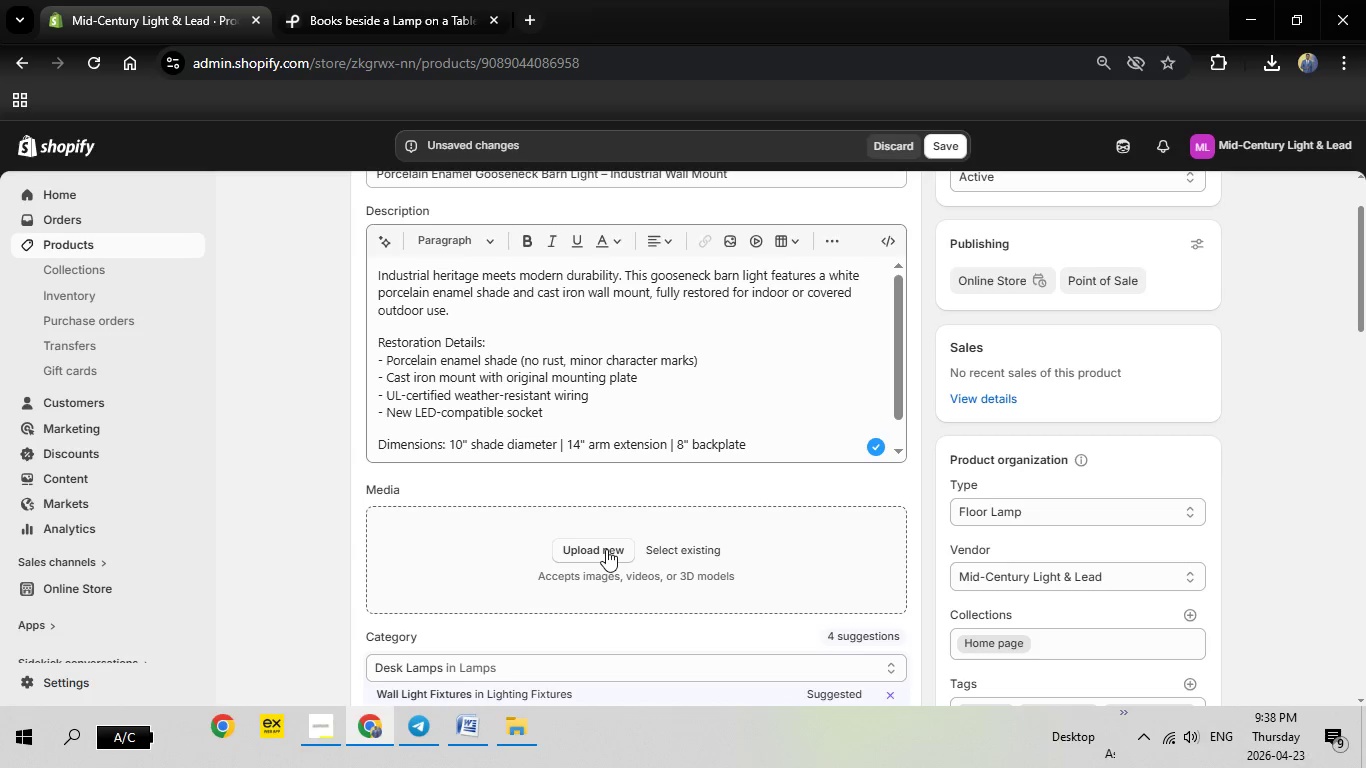 
left_click([606, 548])
 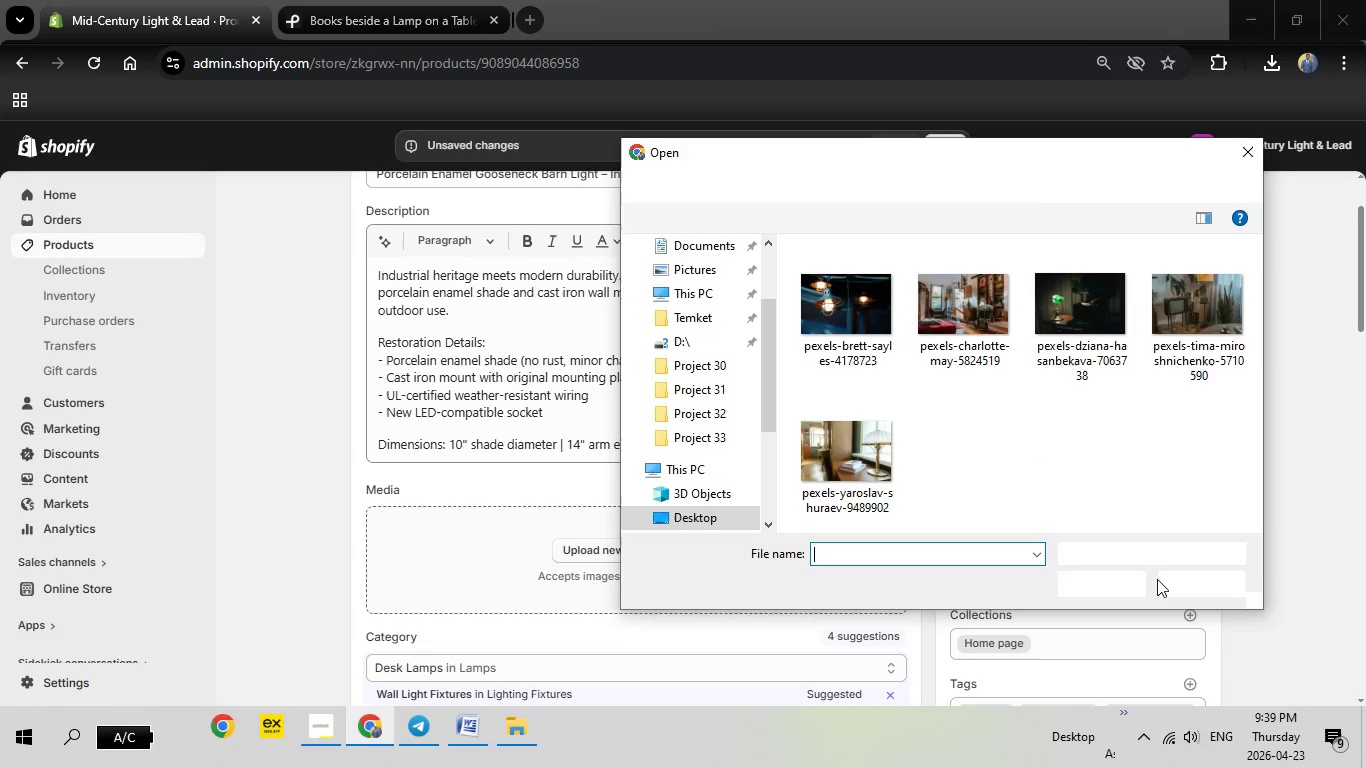 
left_click([1186, 582])
 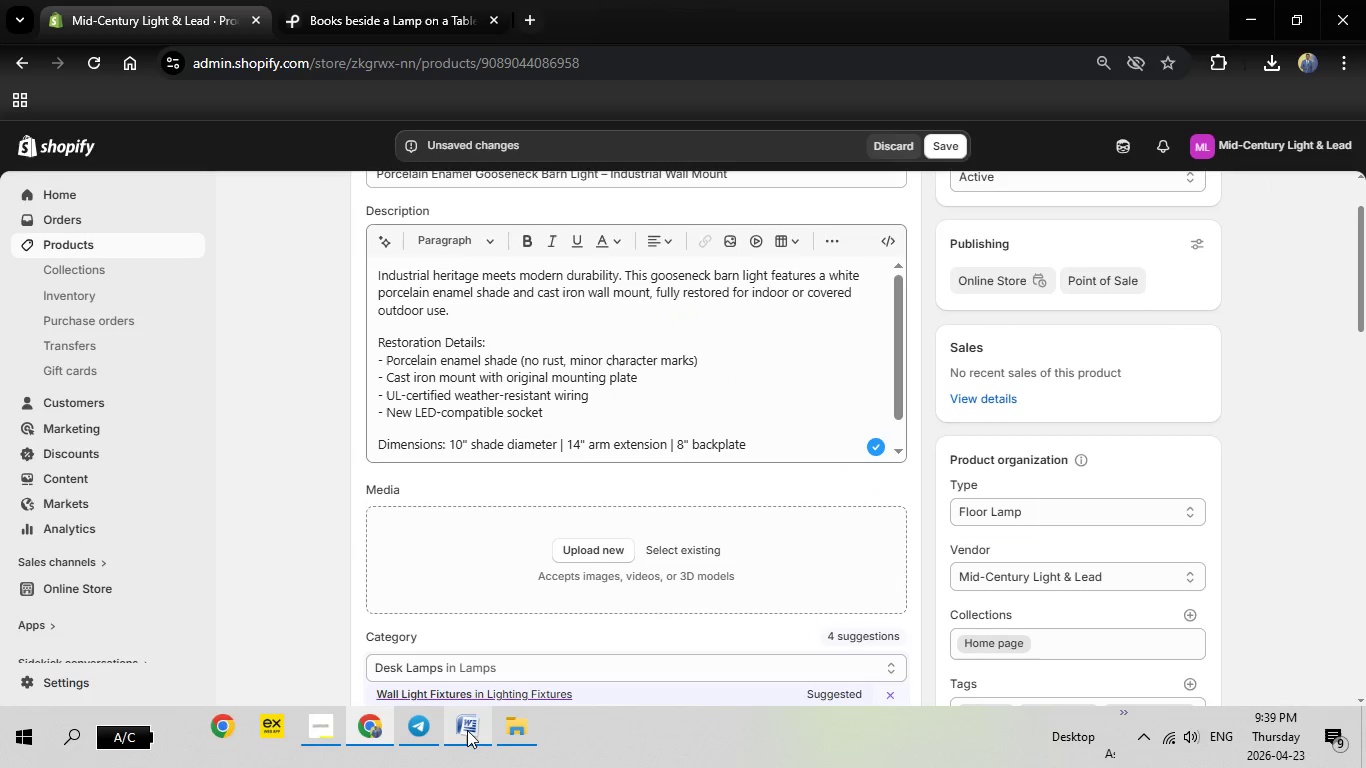 
left_click([466, 730])
 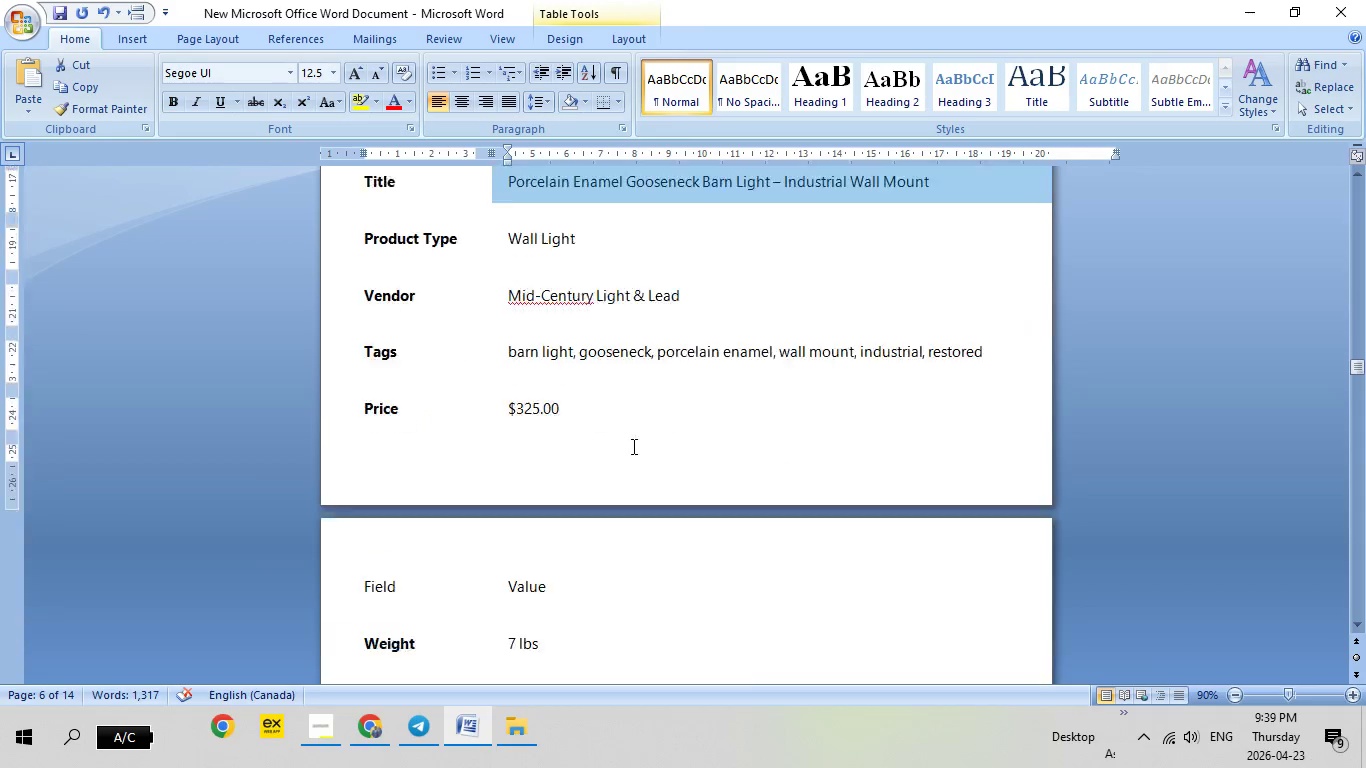 
scroll: coordinate [632, 446], scroll_direction: down, amount: 15.0
 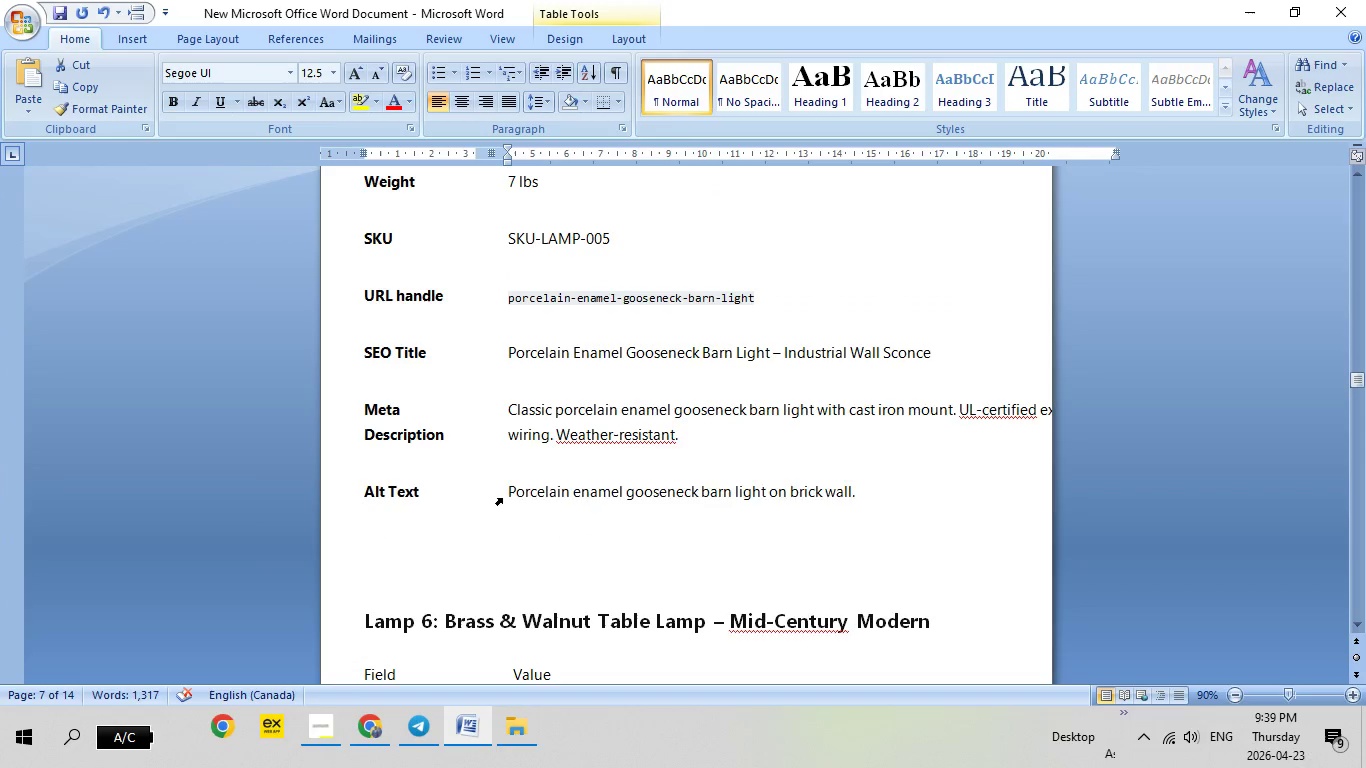 
left_click([502, 498])
 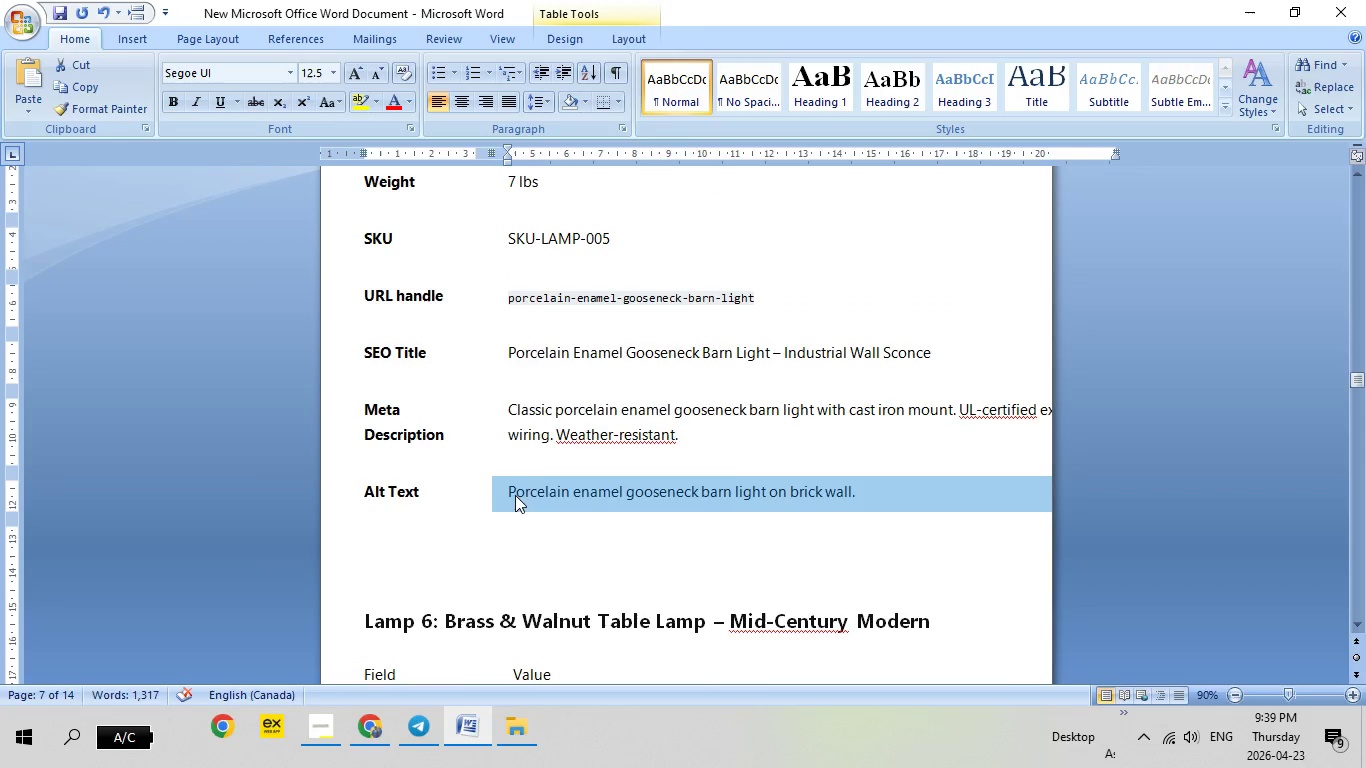 
right_click([515, 495])
 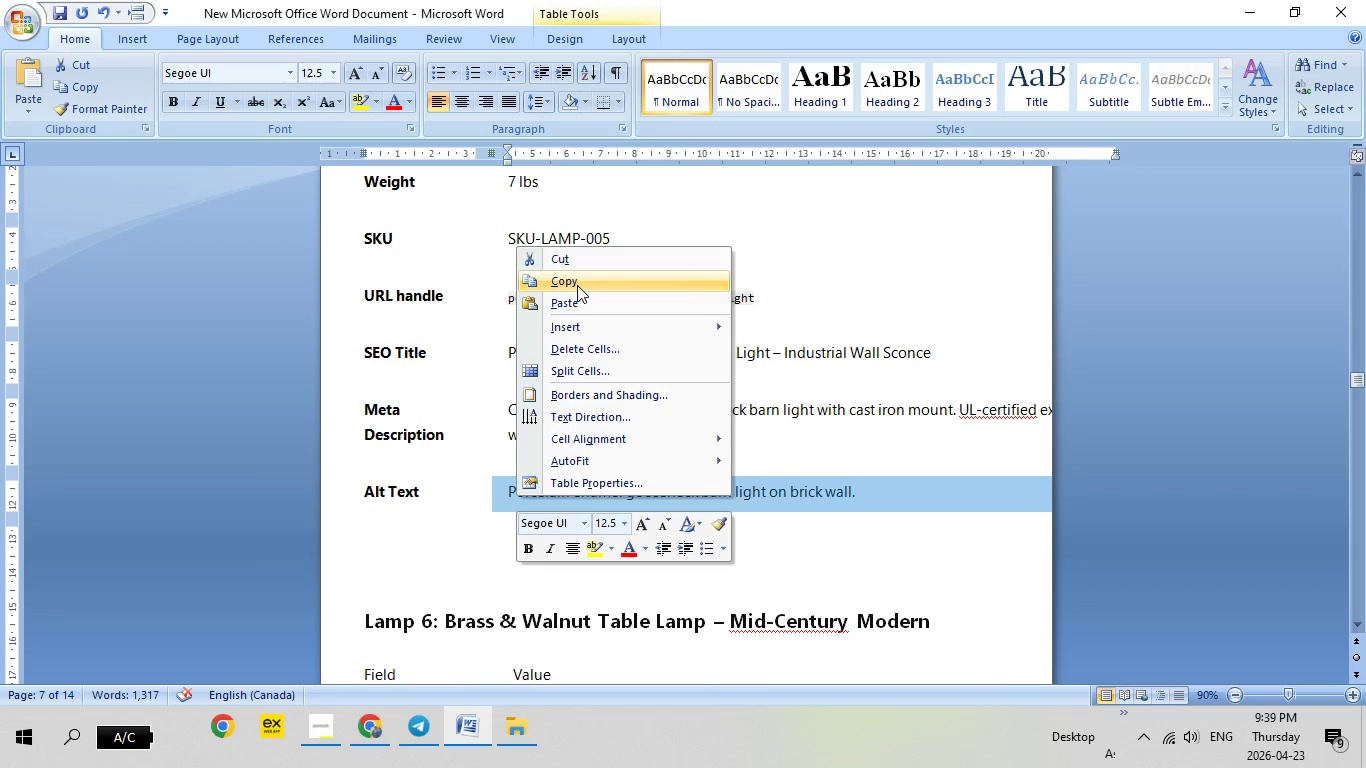 
left_click([577, 285])
 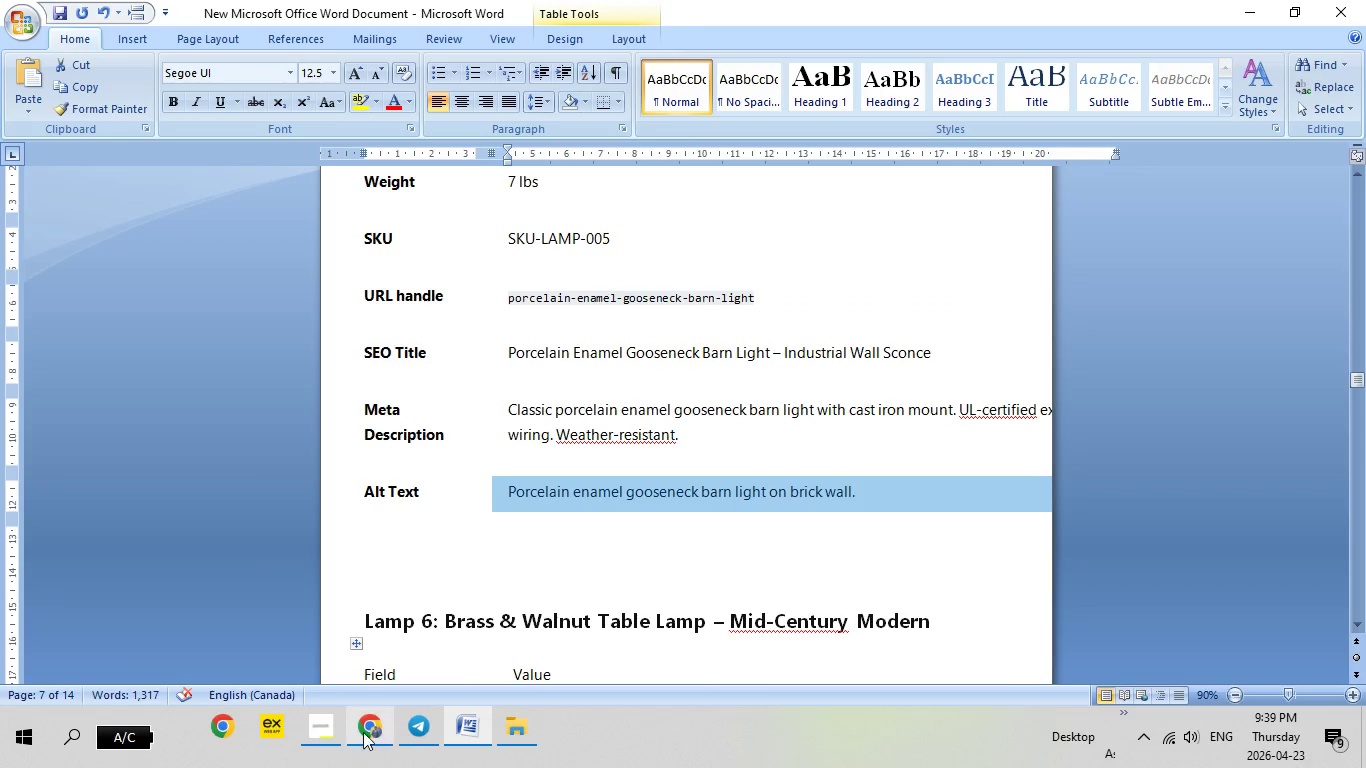 
left_click([363, 732])
 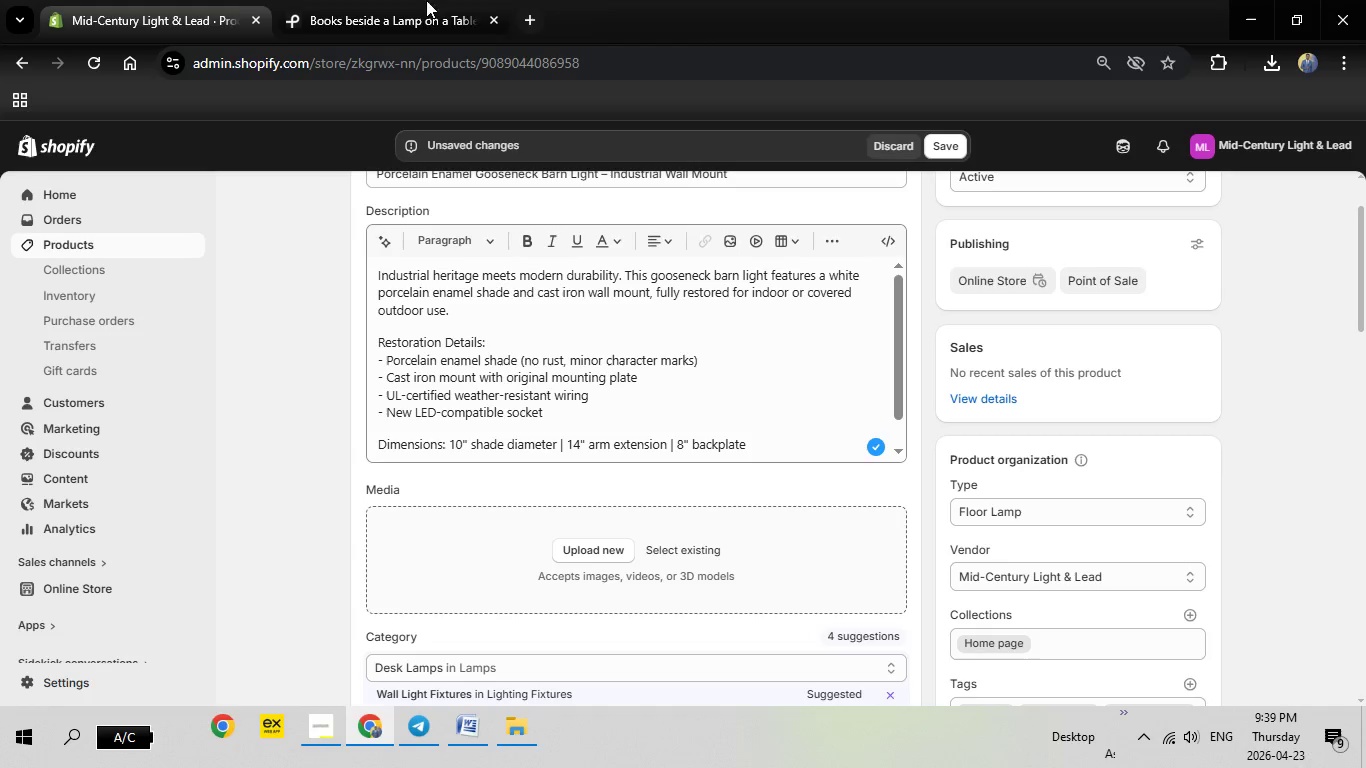 
left_click([373, 0])
 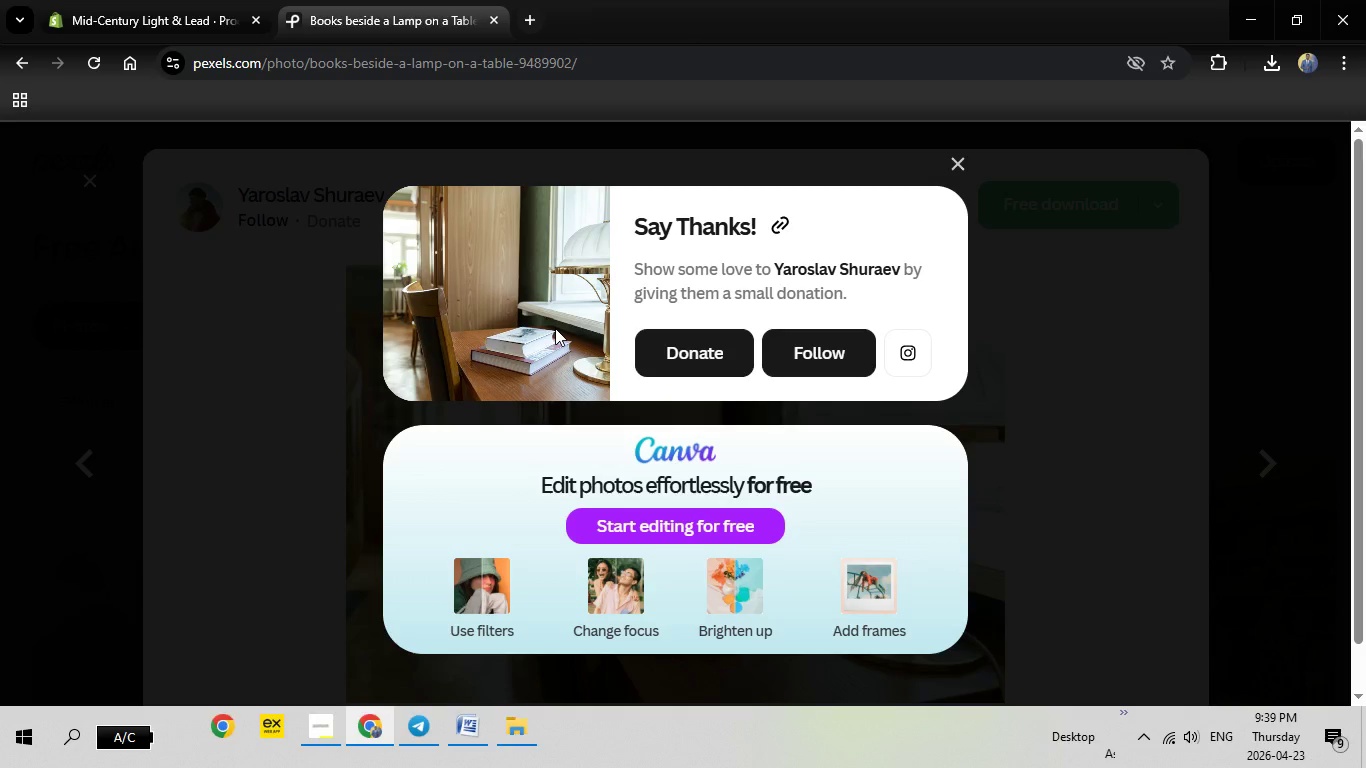 
key(Escape)
 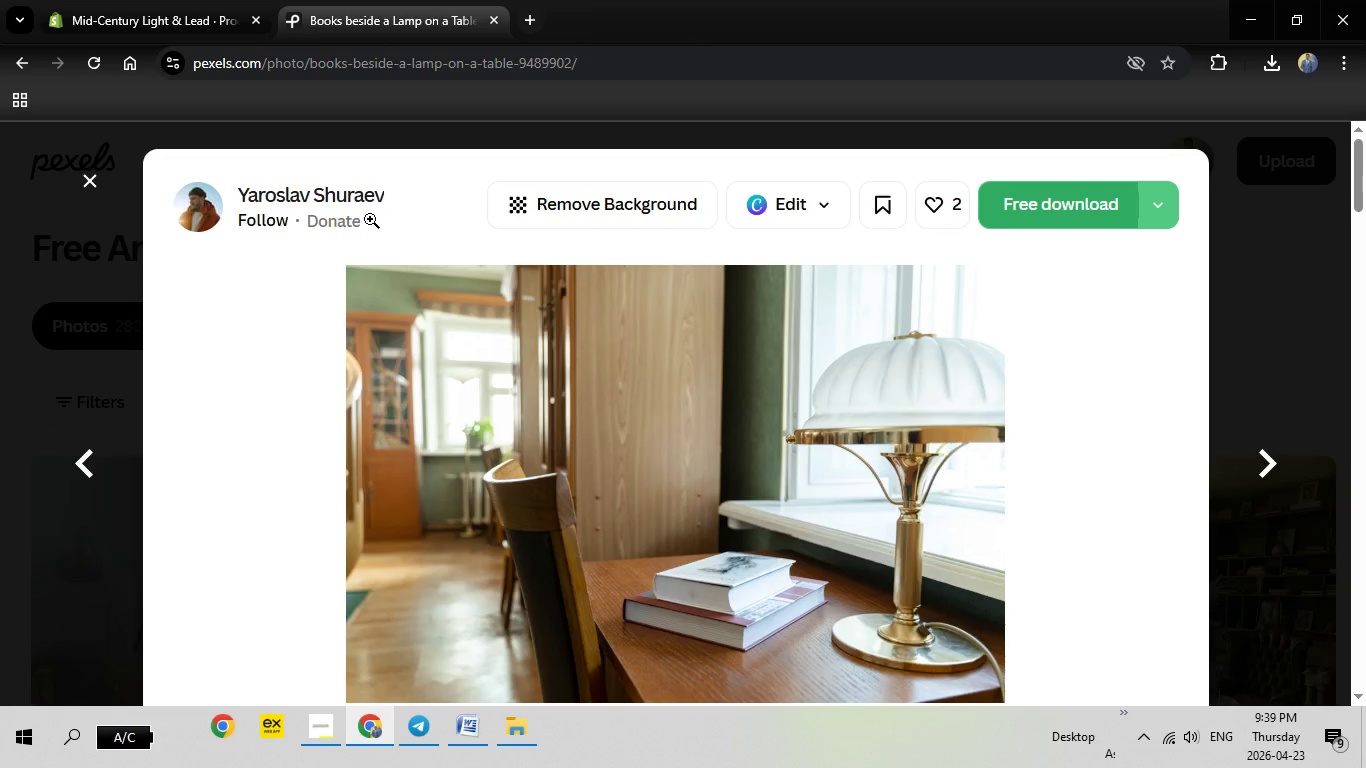 
key(Escape)
 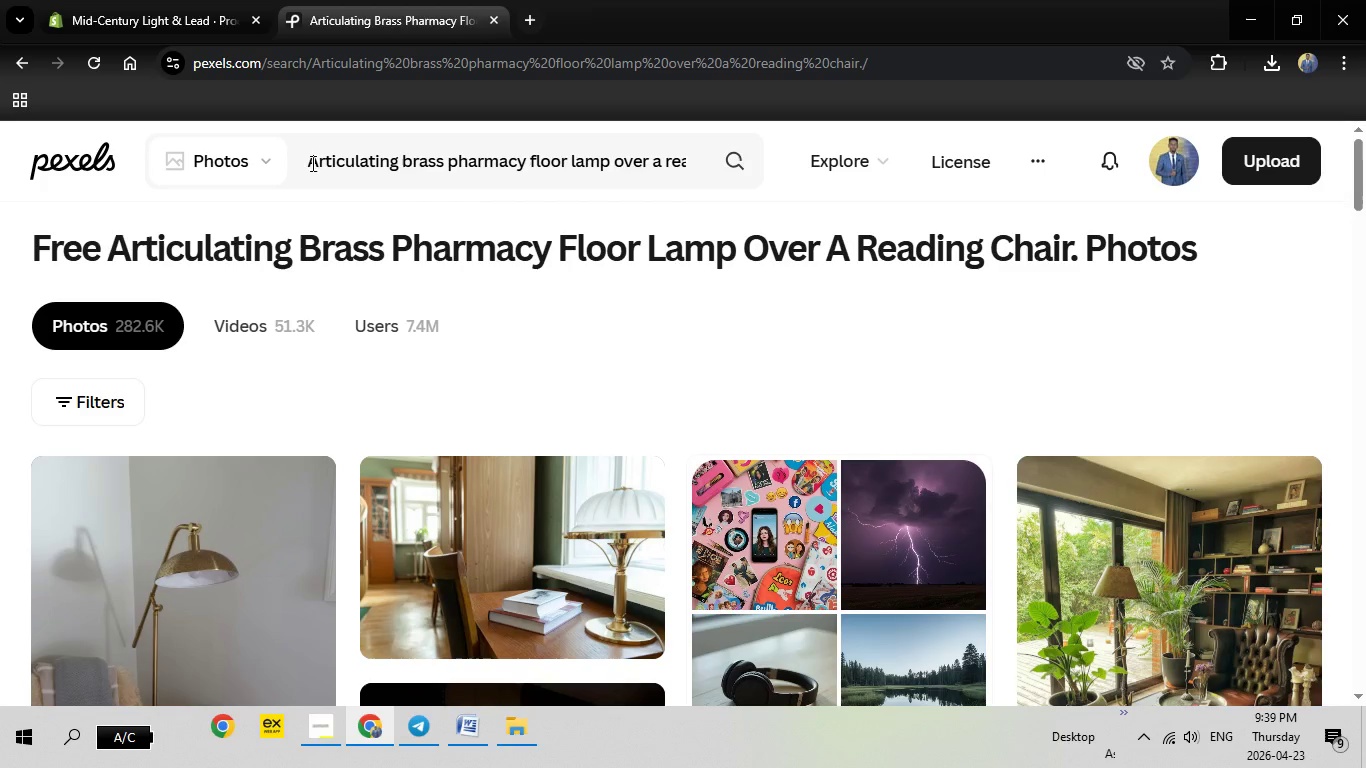 
left_click_drag(start_coordinate=[311, 159], to_coordinate=[819, 175])
 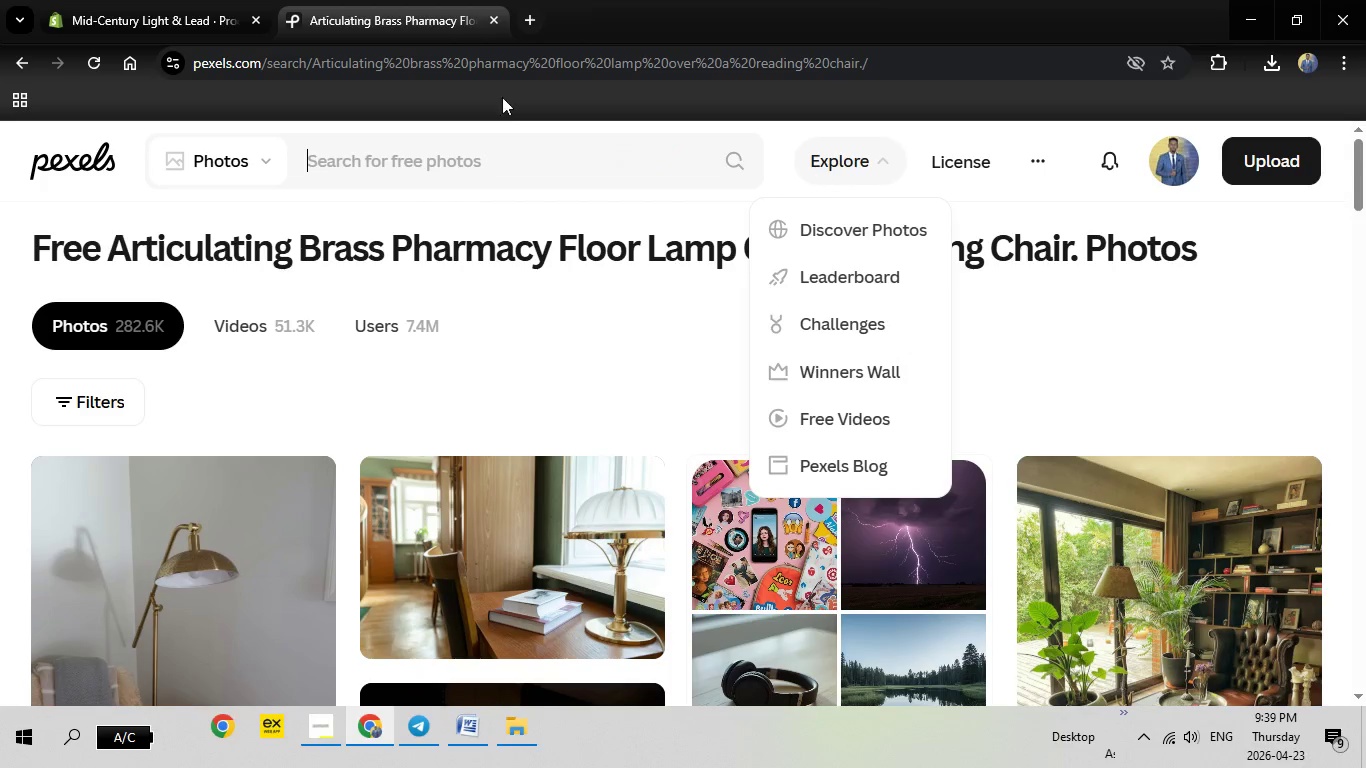 
key(Backspace)
 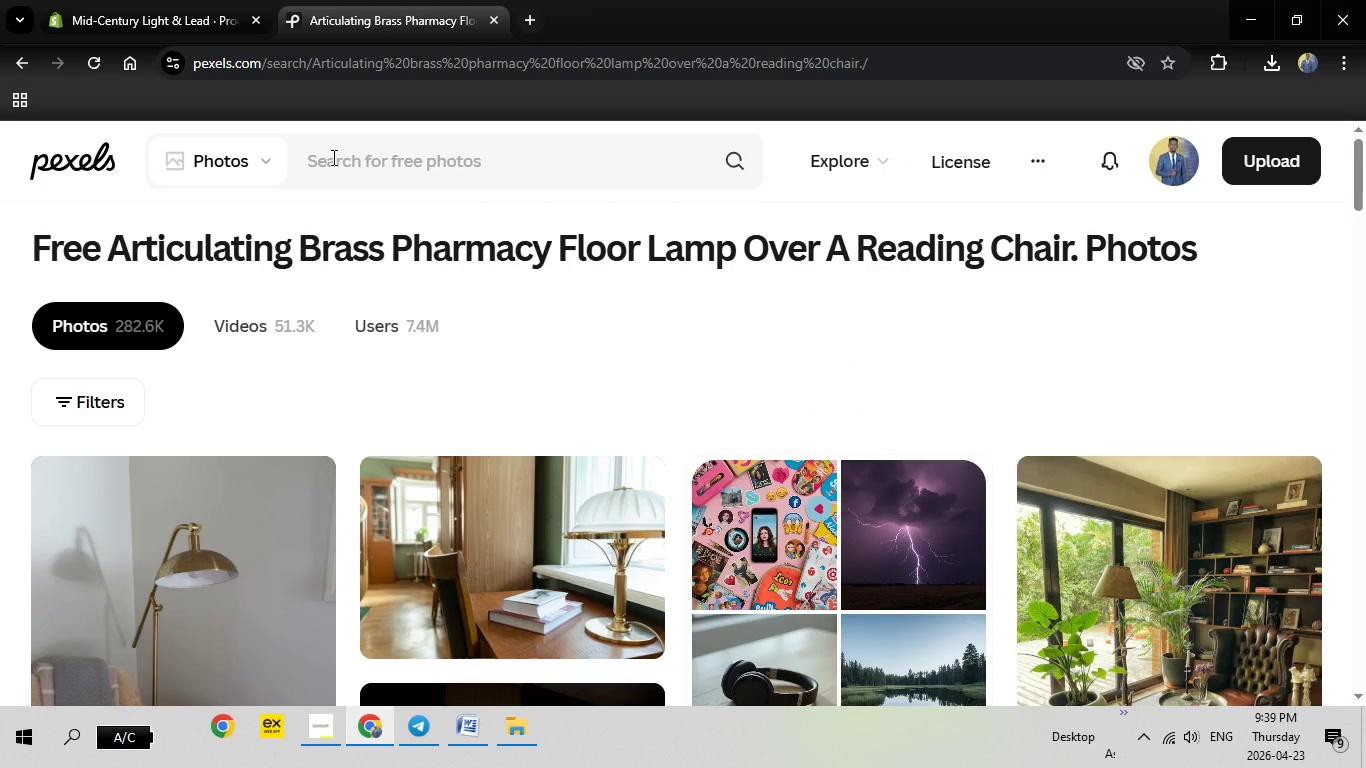 
right_click([332, 157])
 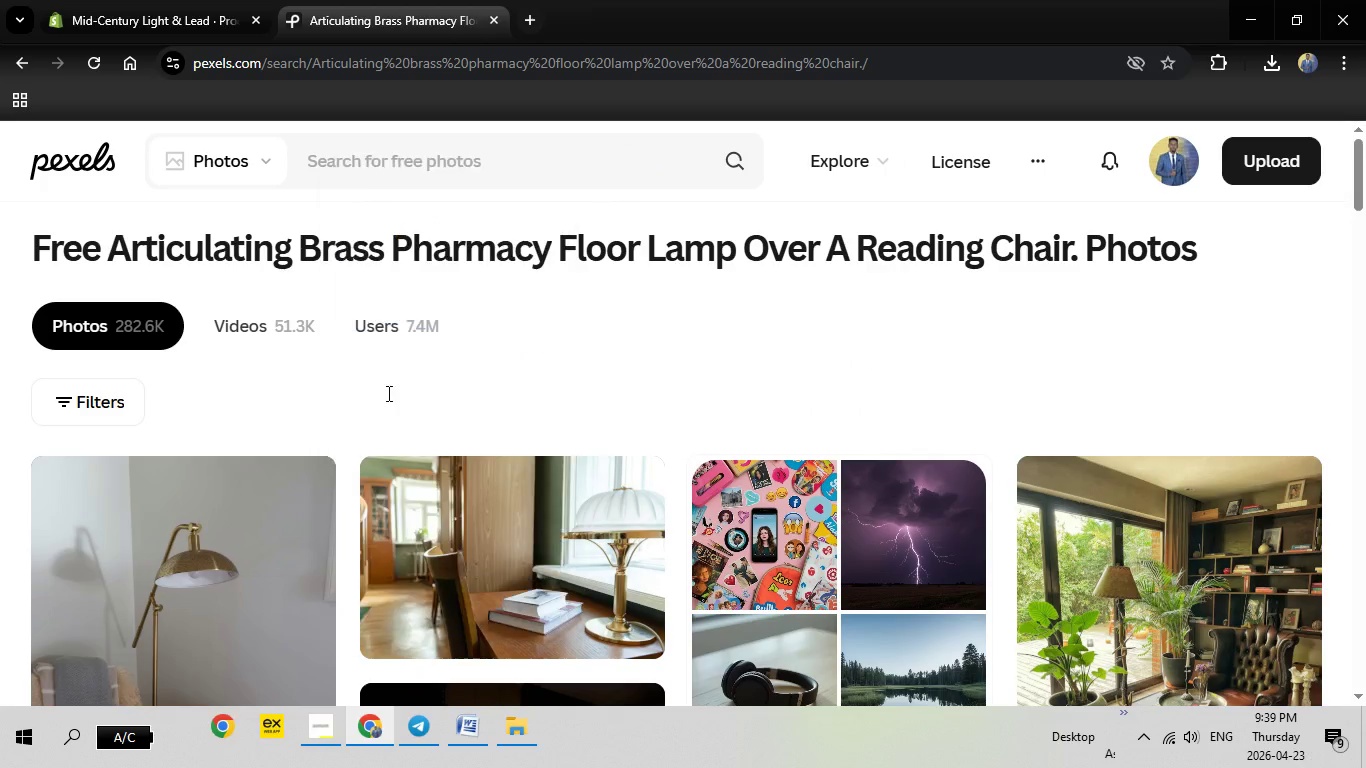 
left_click([387, 393])
 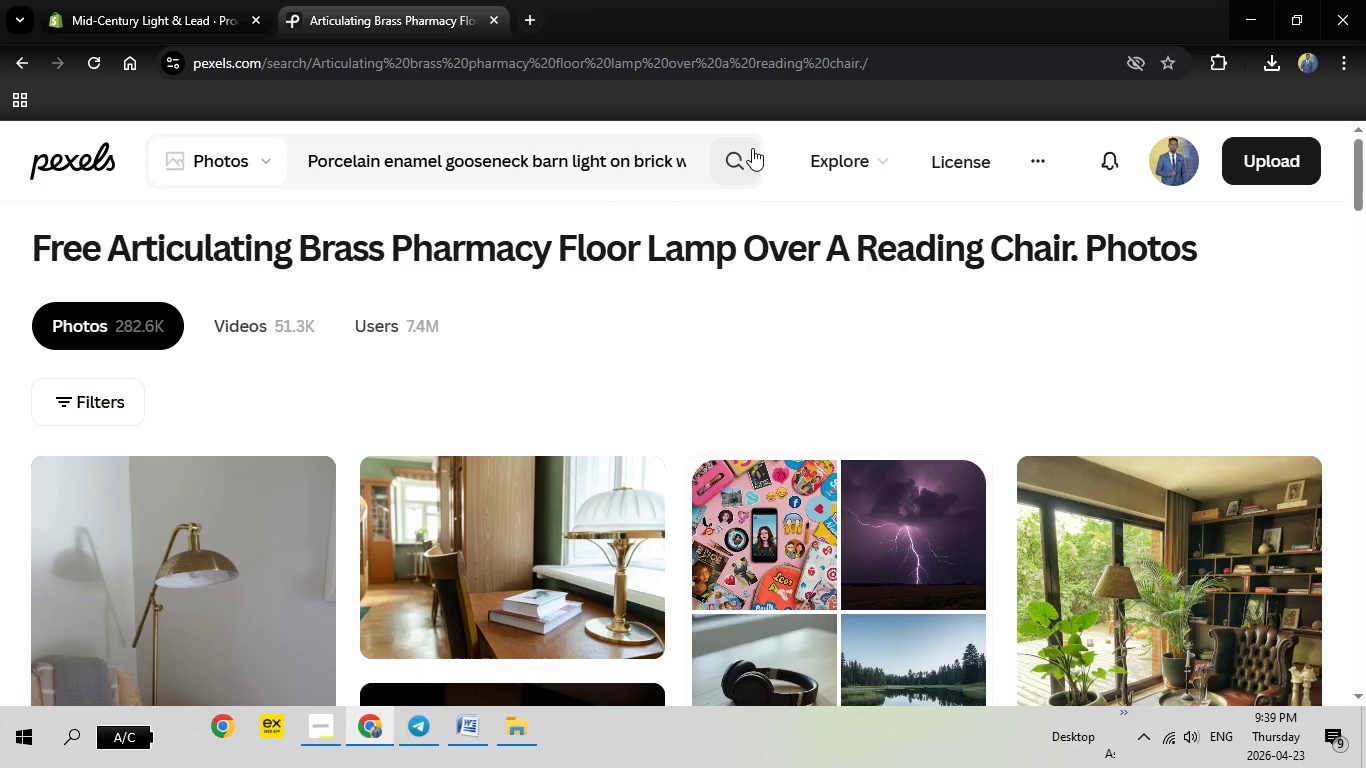 
left_click([752, 148])
 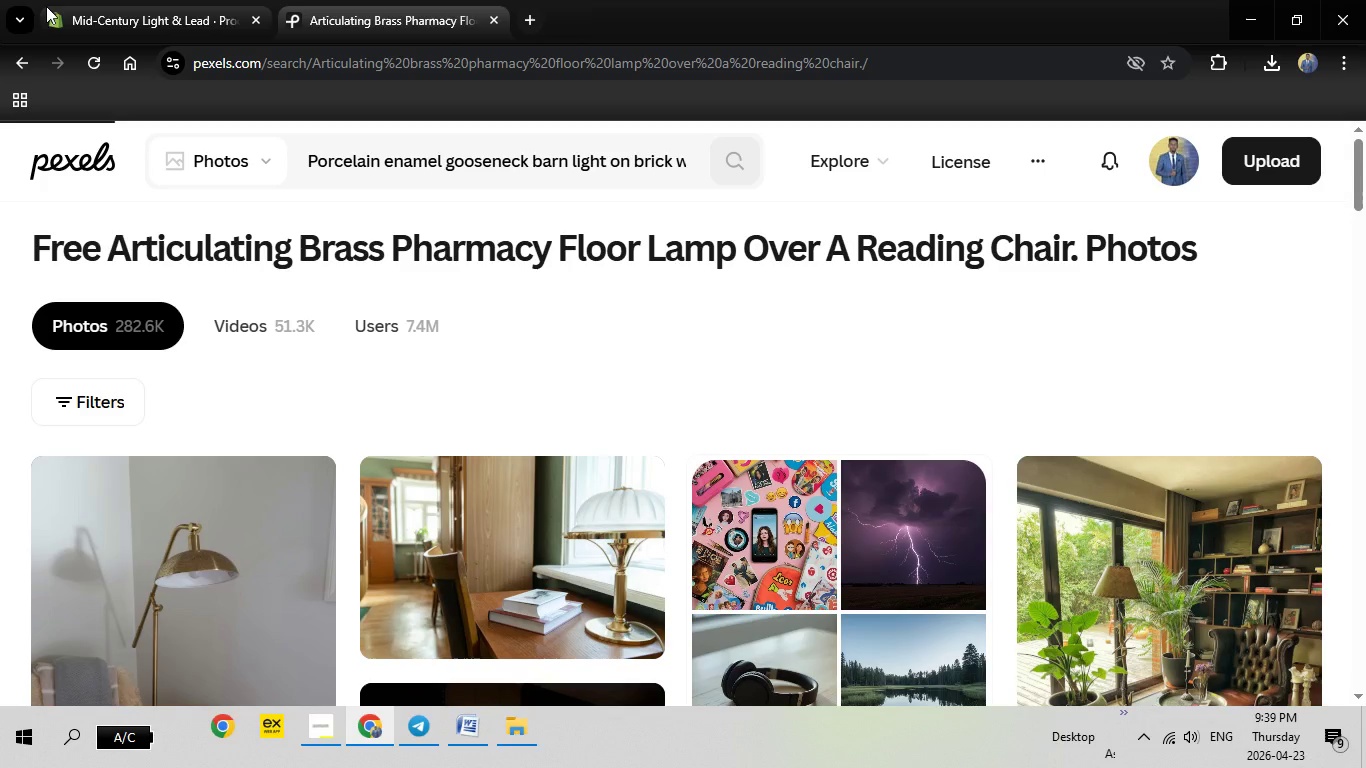 
mouse_move([74, 0])
 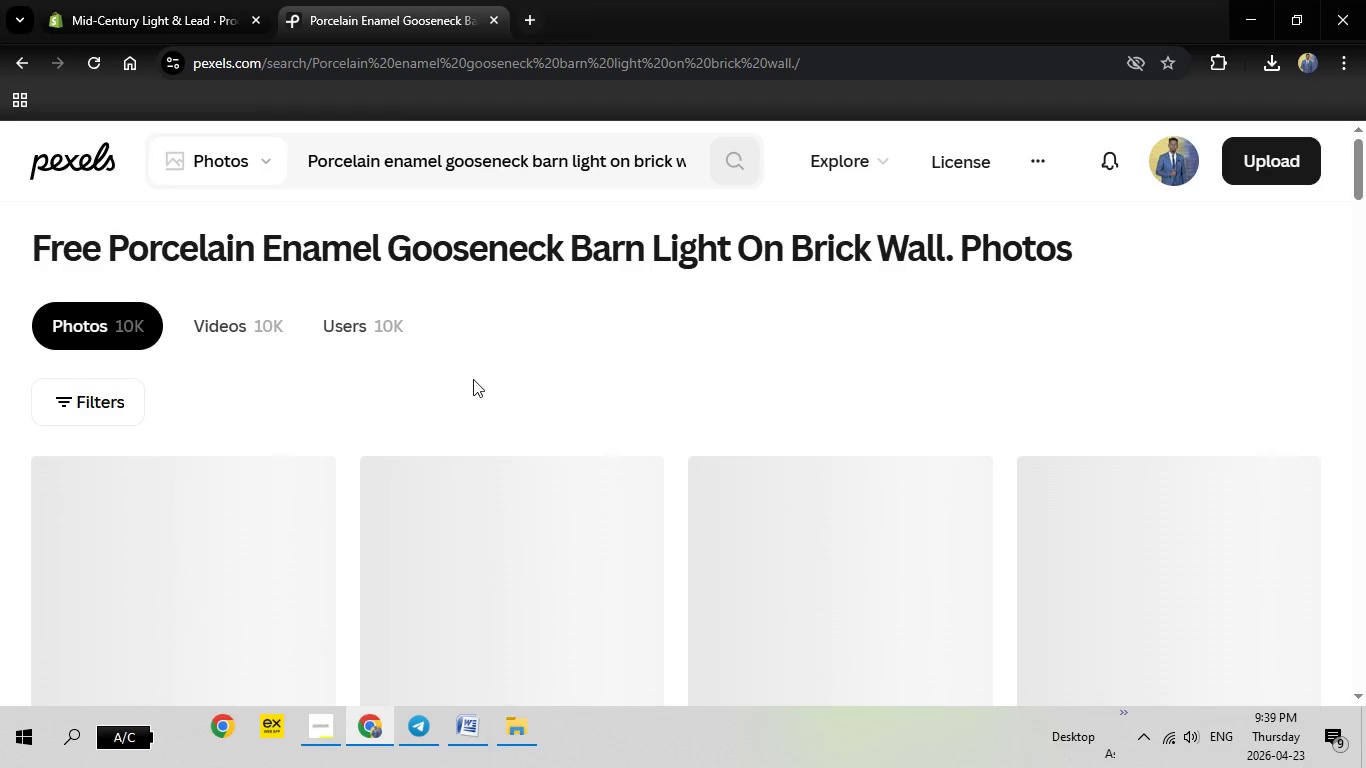 
mouse_move([539, 414])
 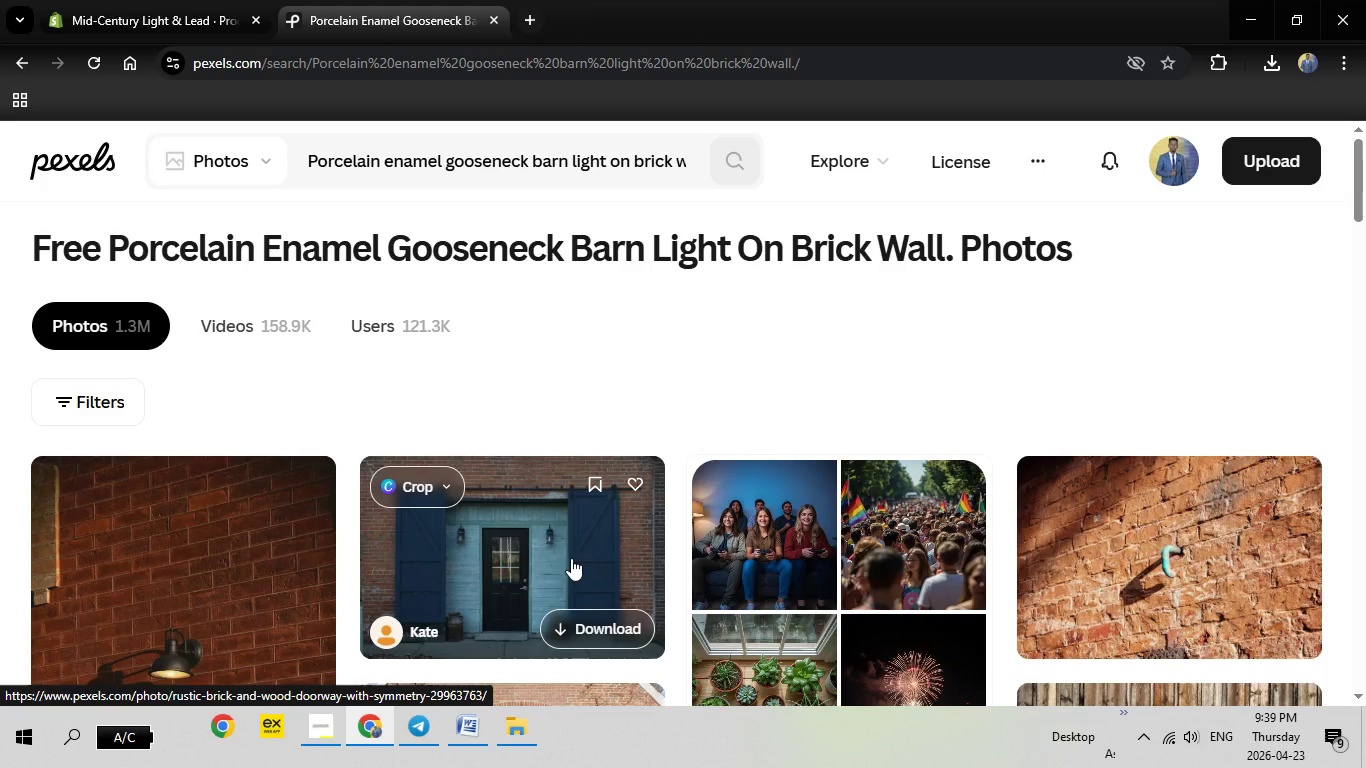 
wait(5.69)
 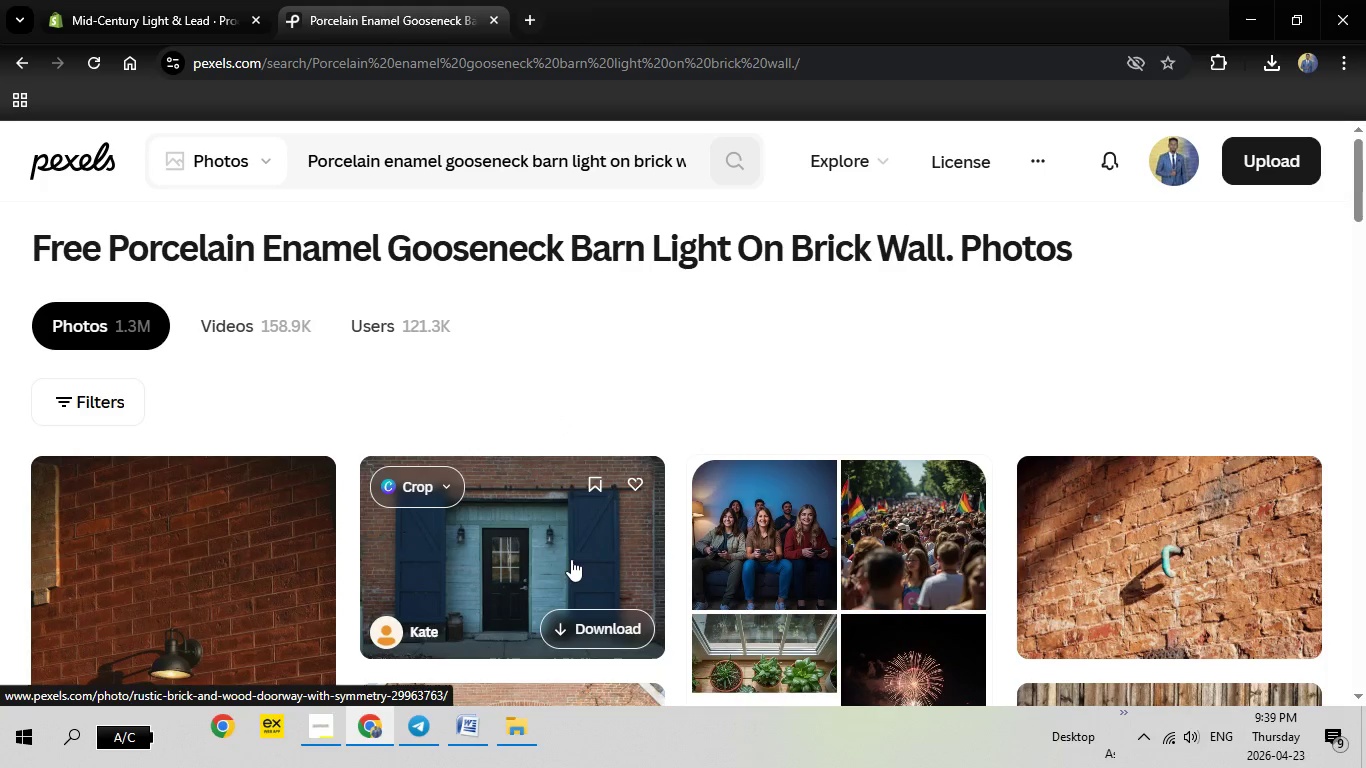 
scroll: coordinate [571, 558], scroll_direction: down, amount: 2.0
 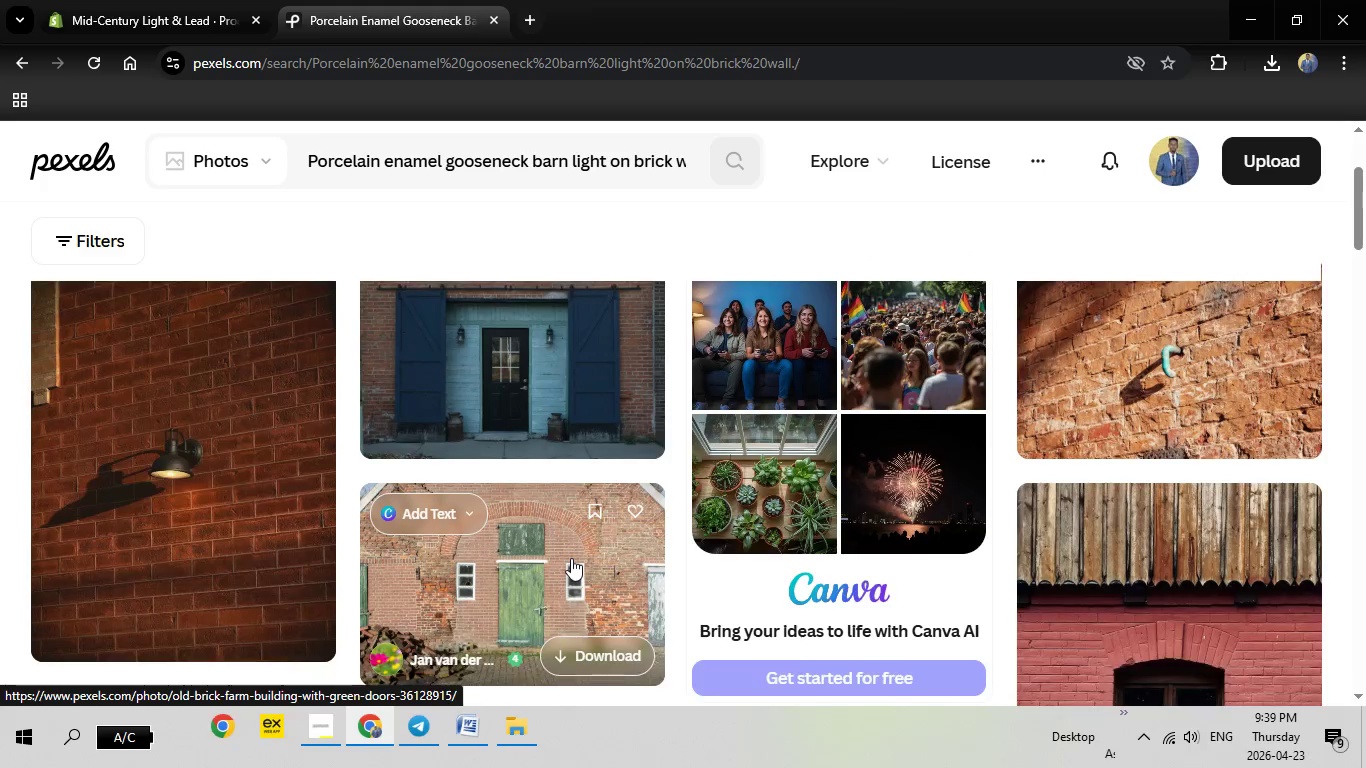 
scroll: coordinate [571, 558], scroll_direction: up, amount: 2.0
 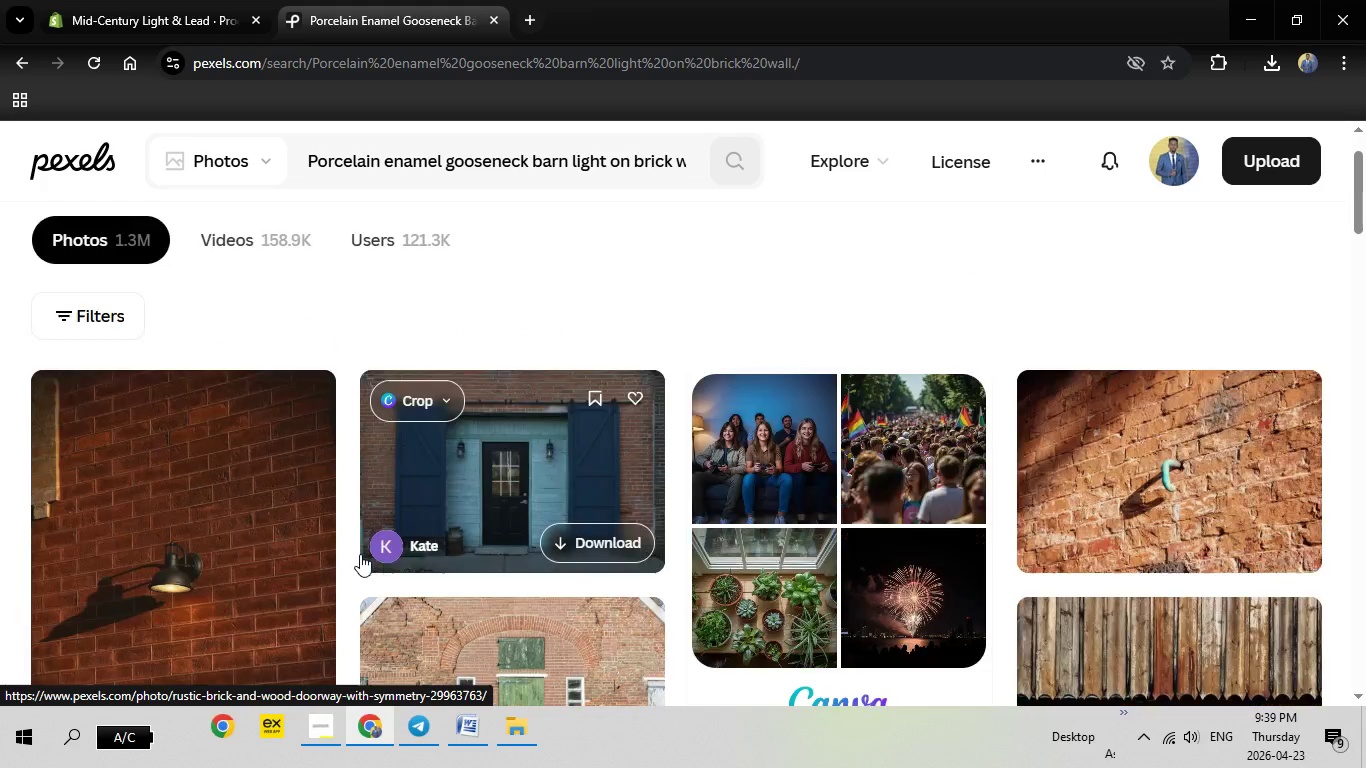 
scroll: coordinate [360, 547], scroll_direction: down, amount: 5.0
 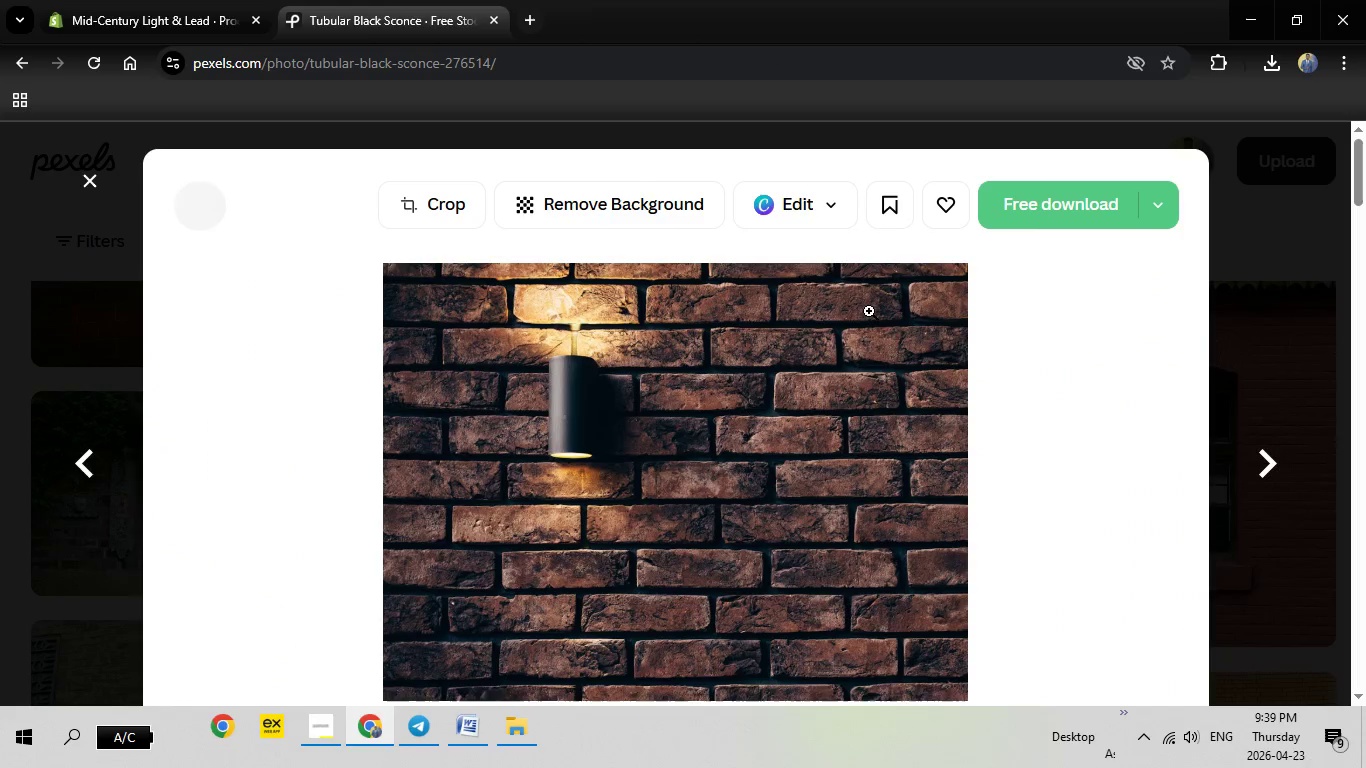 
left_click([1057, 201])
 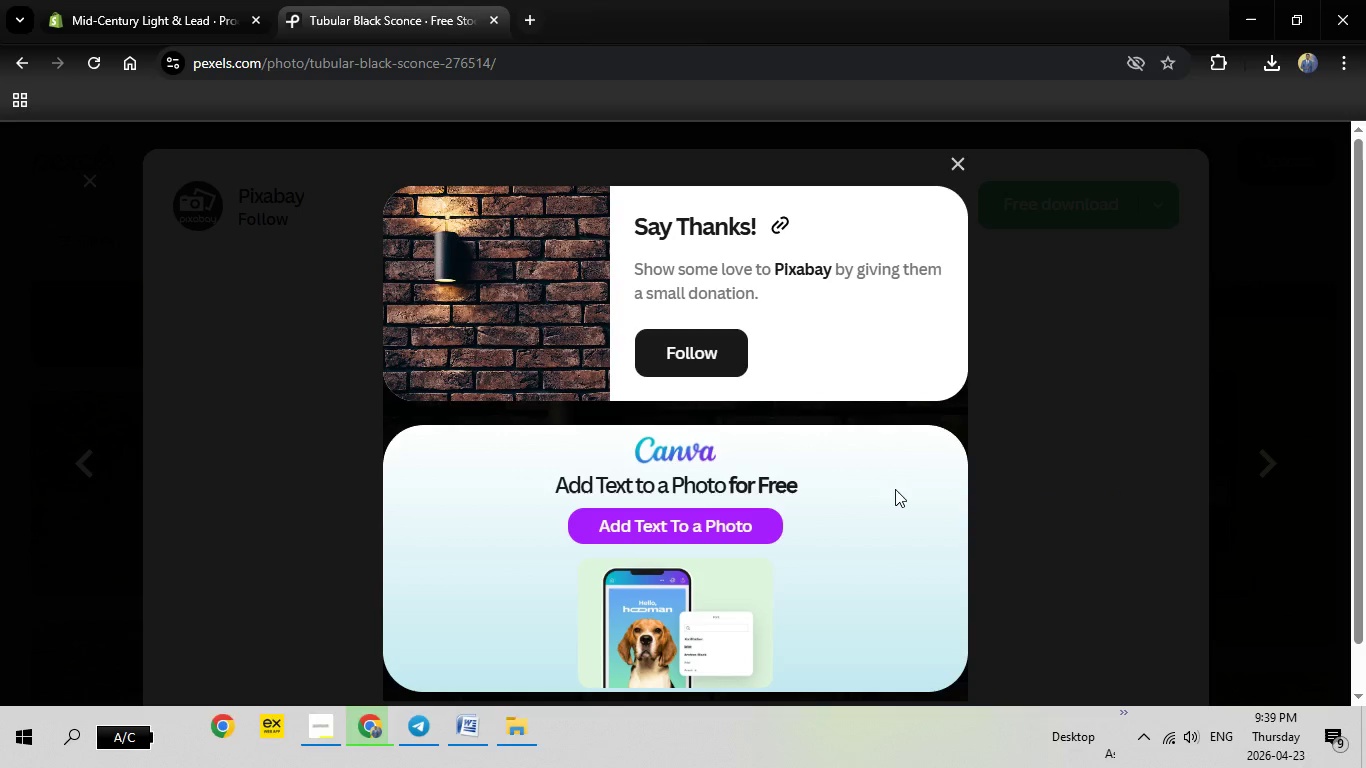 
wait(6.8)
 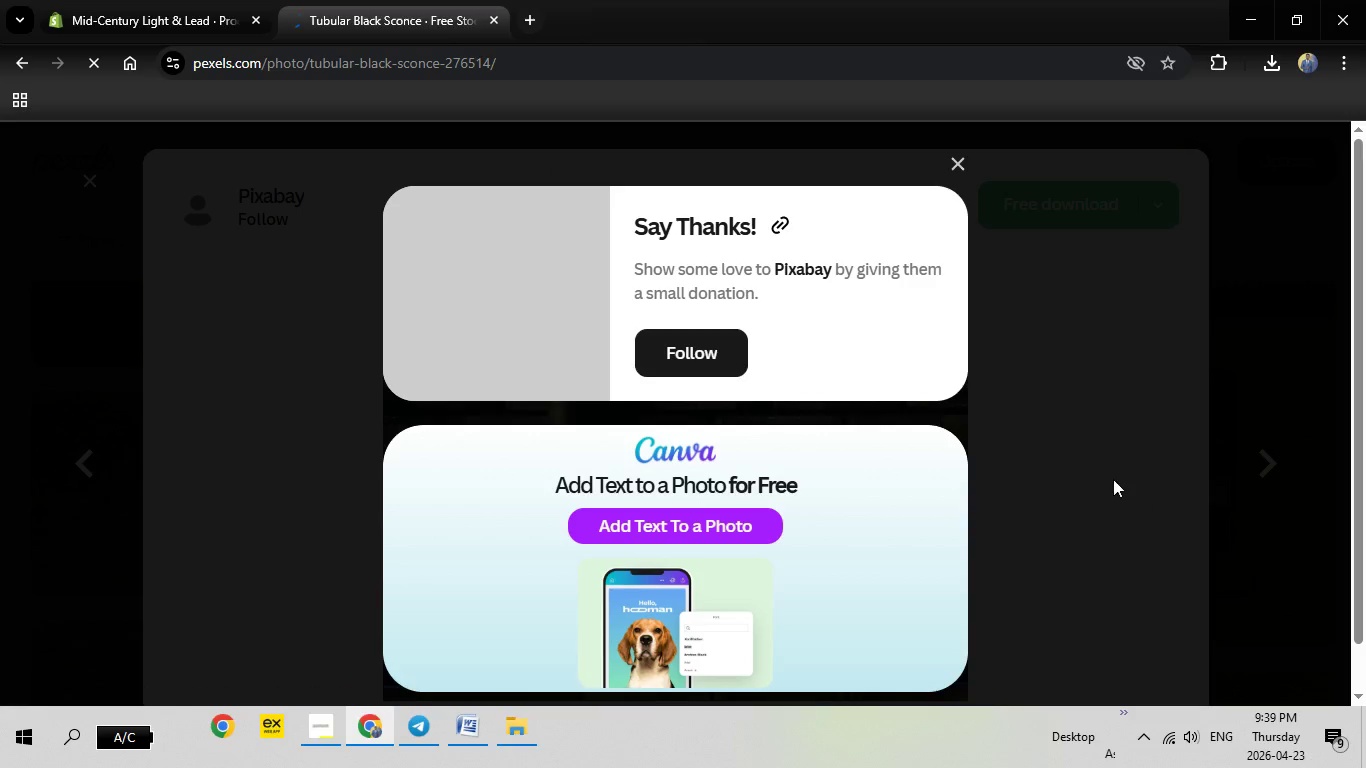 
left_click([1108, 585])
 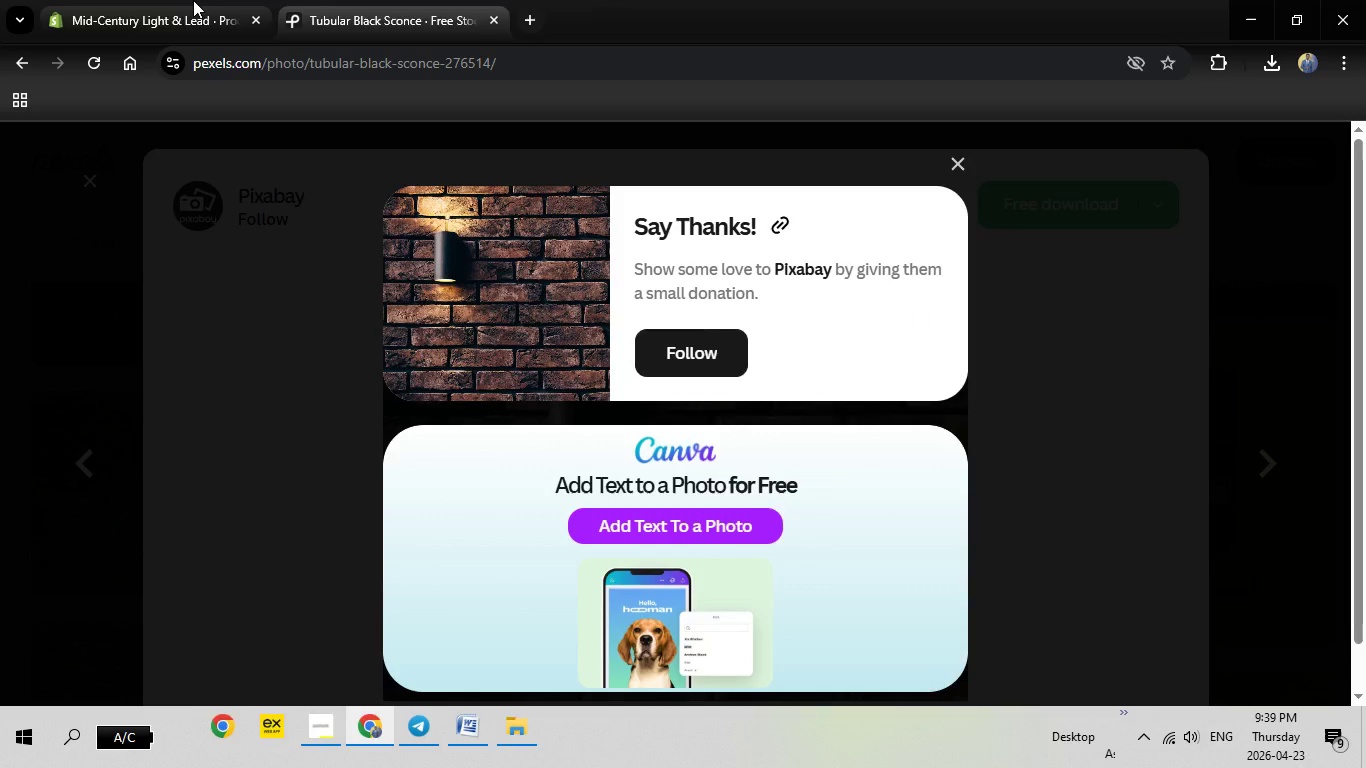 
left_click([163, 0])
 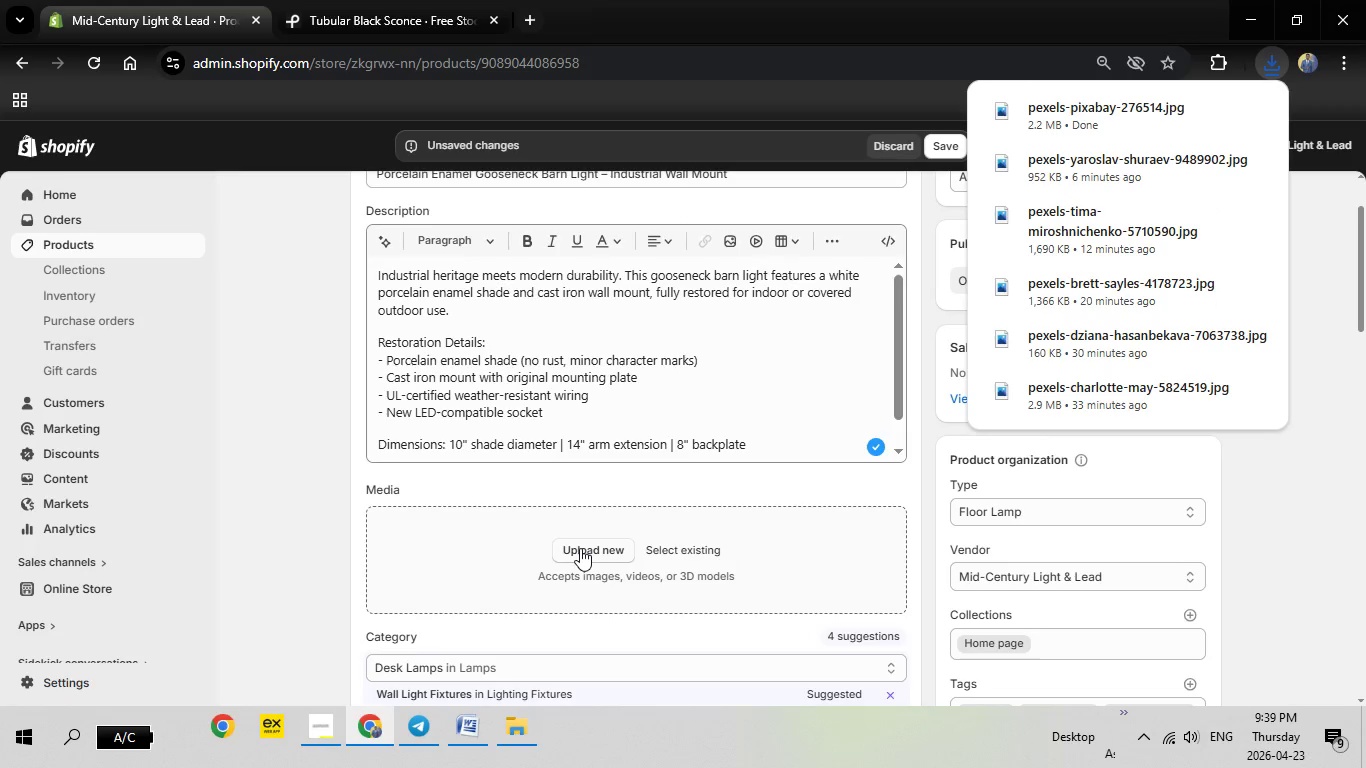 
left_click([582, 549])
 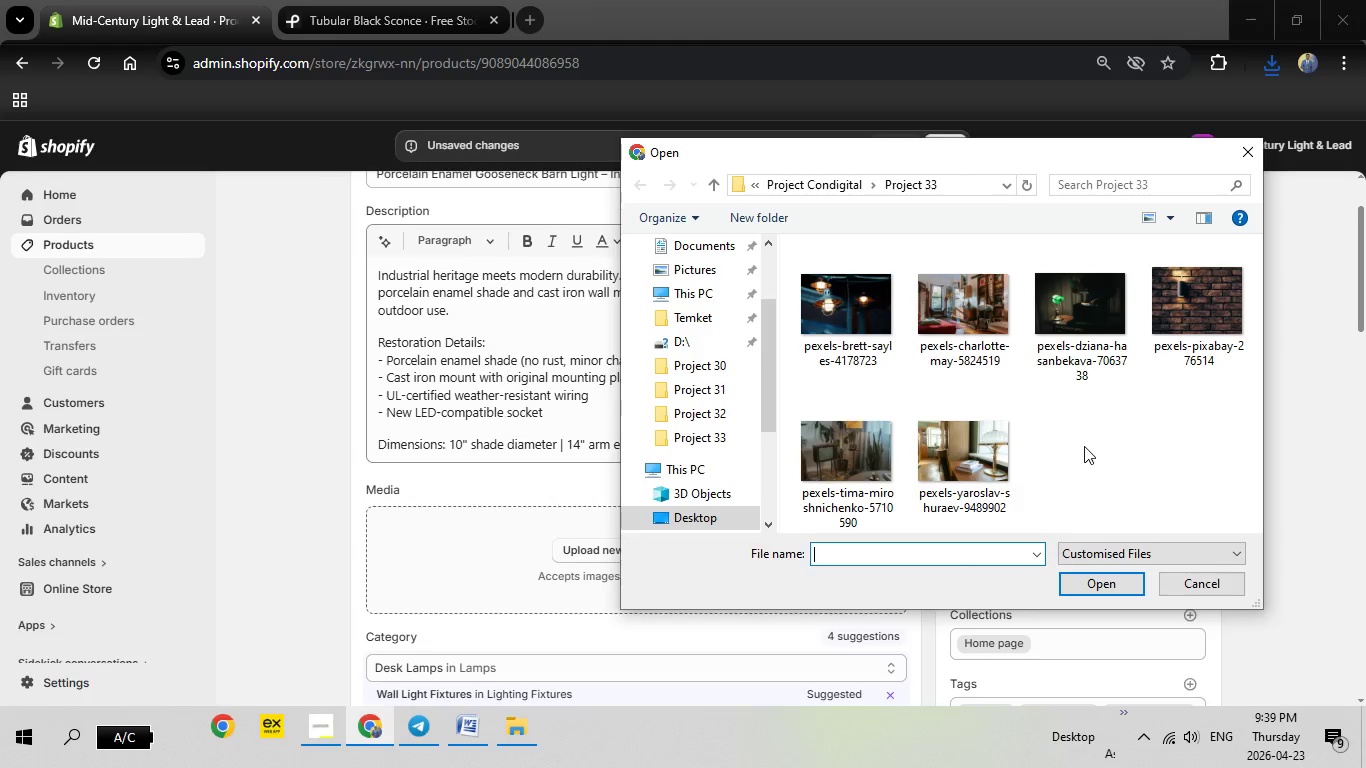 
wait(6.36)
 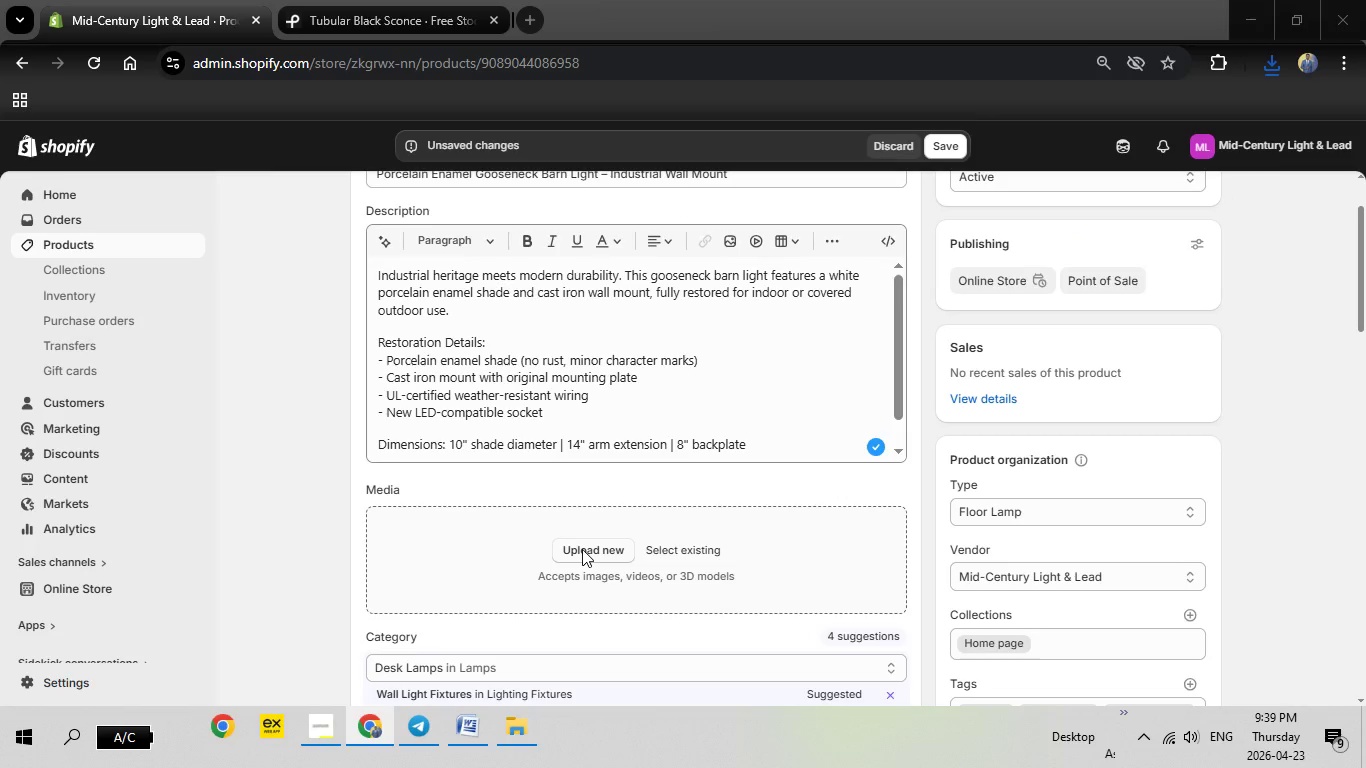 
double_click([1196, 284])
 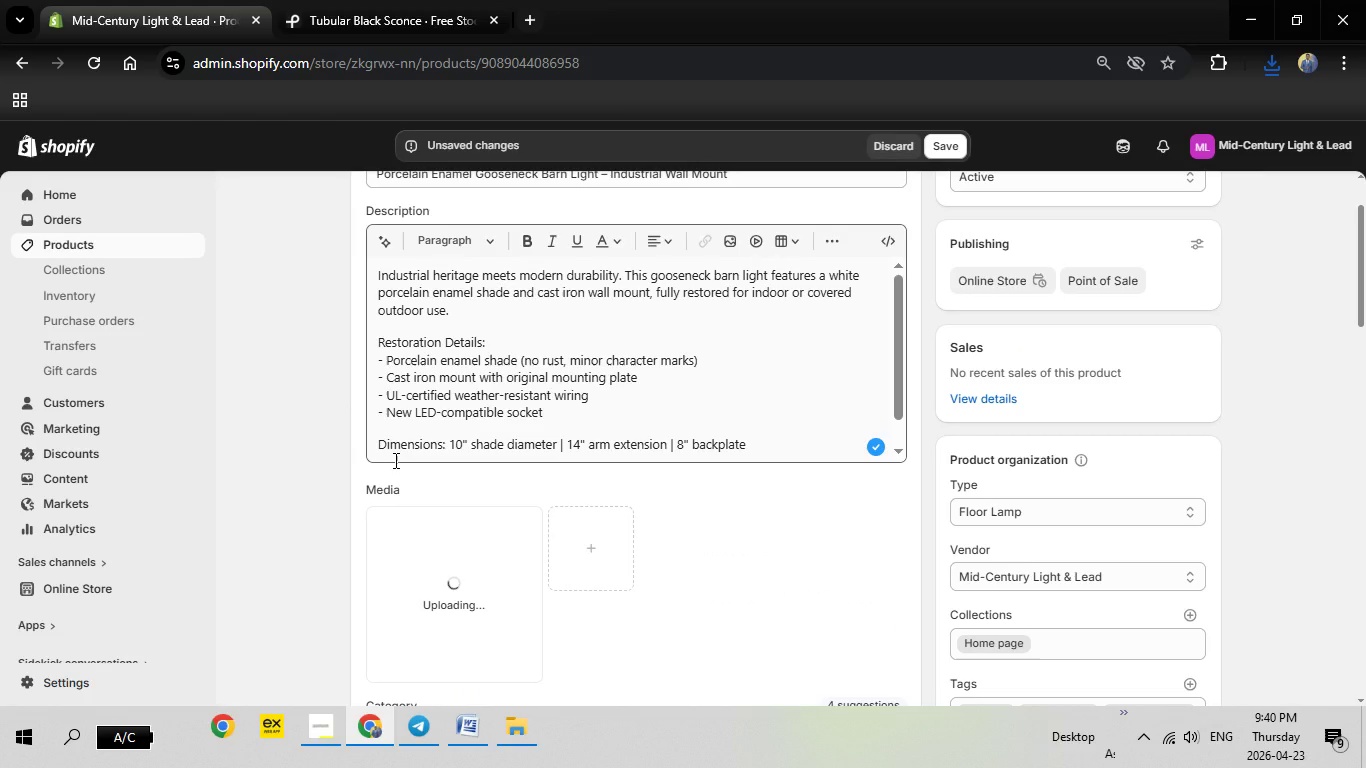 
wait(12.16)
 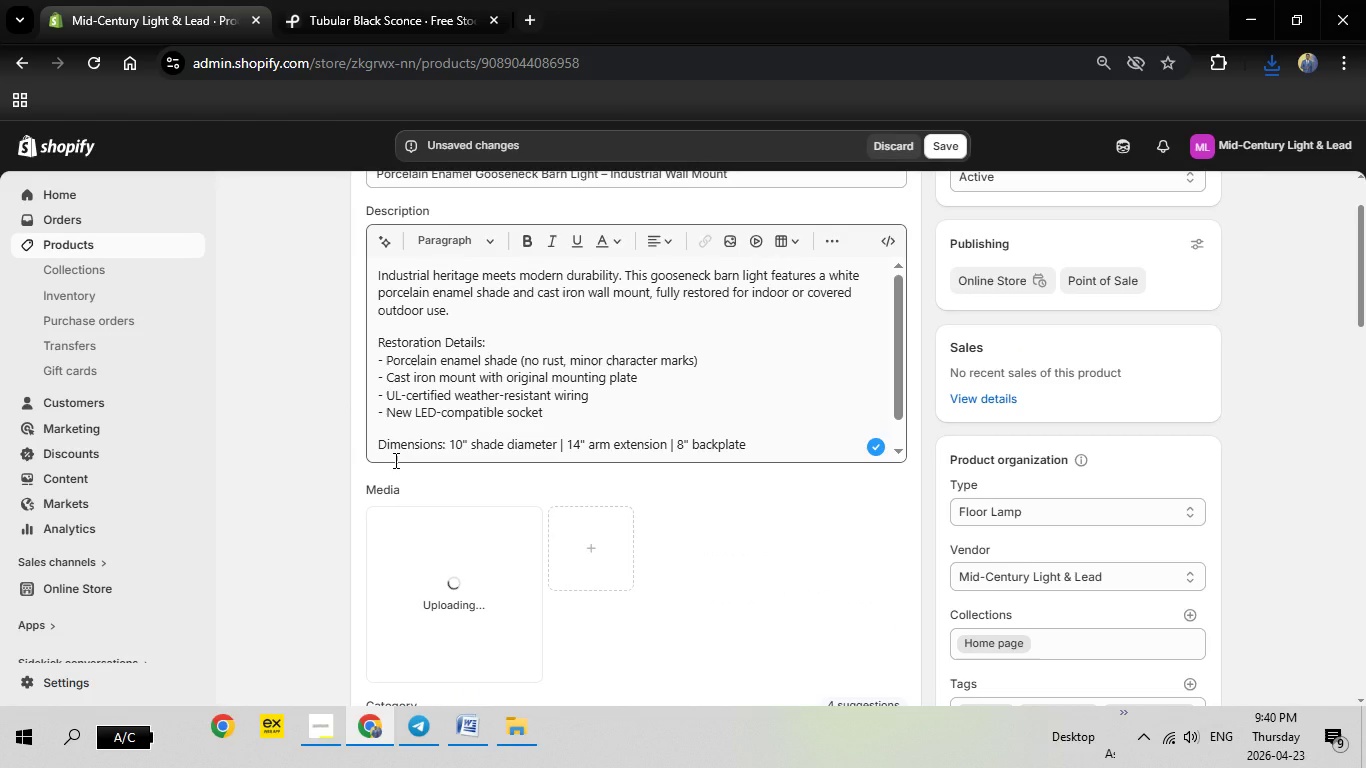 
scroll: coordinate [488, 514], scroll_direction: down, amount: 2.0
 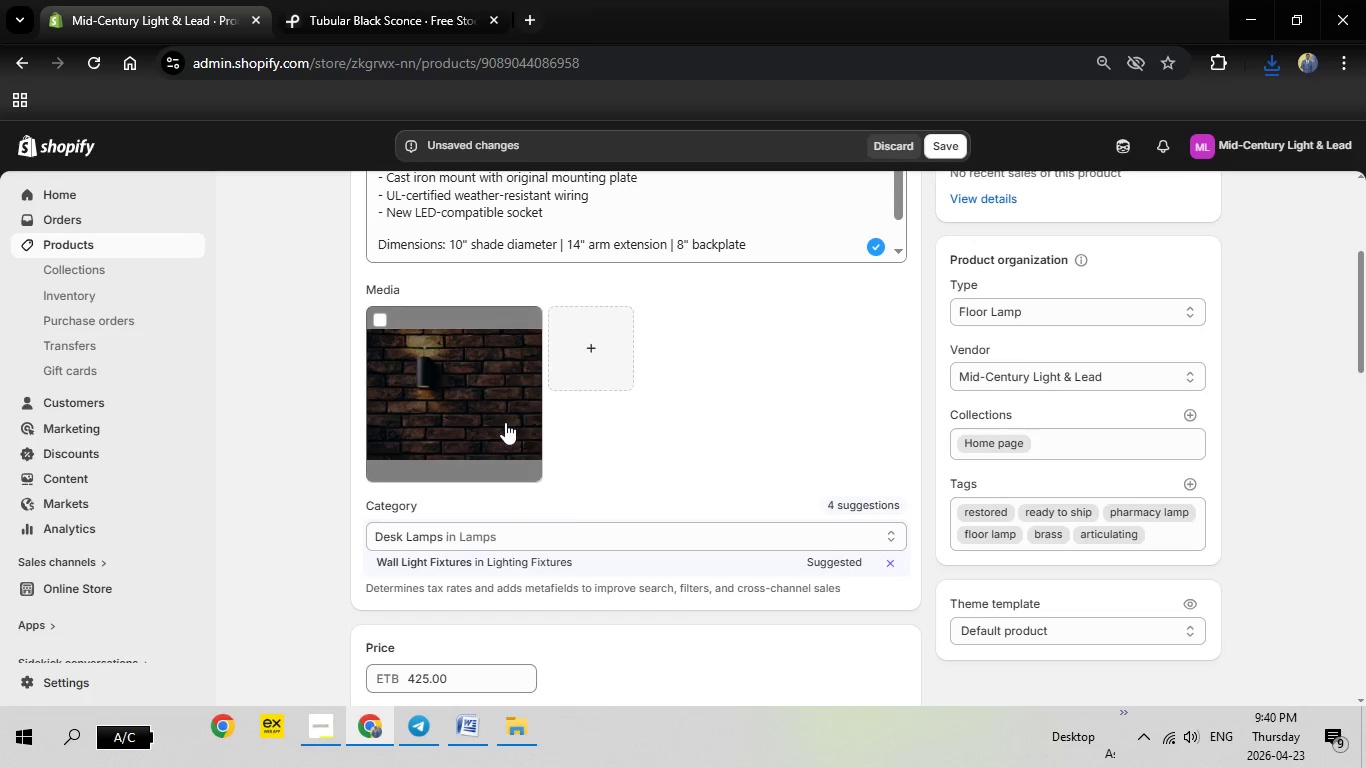 
left_click([505, 422])
 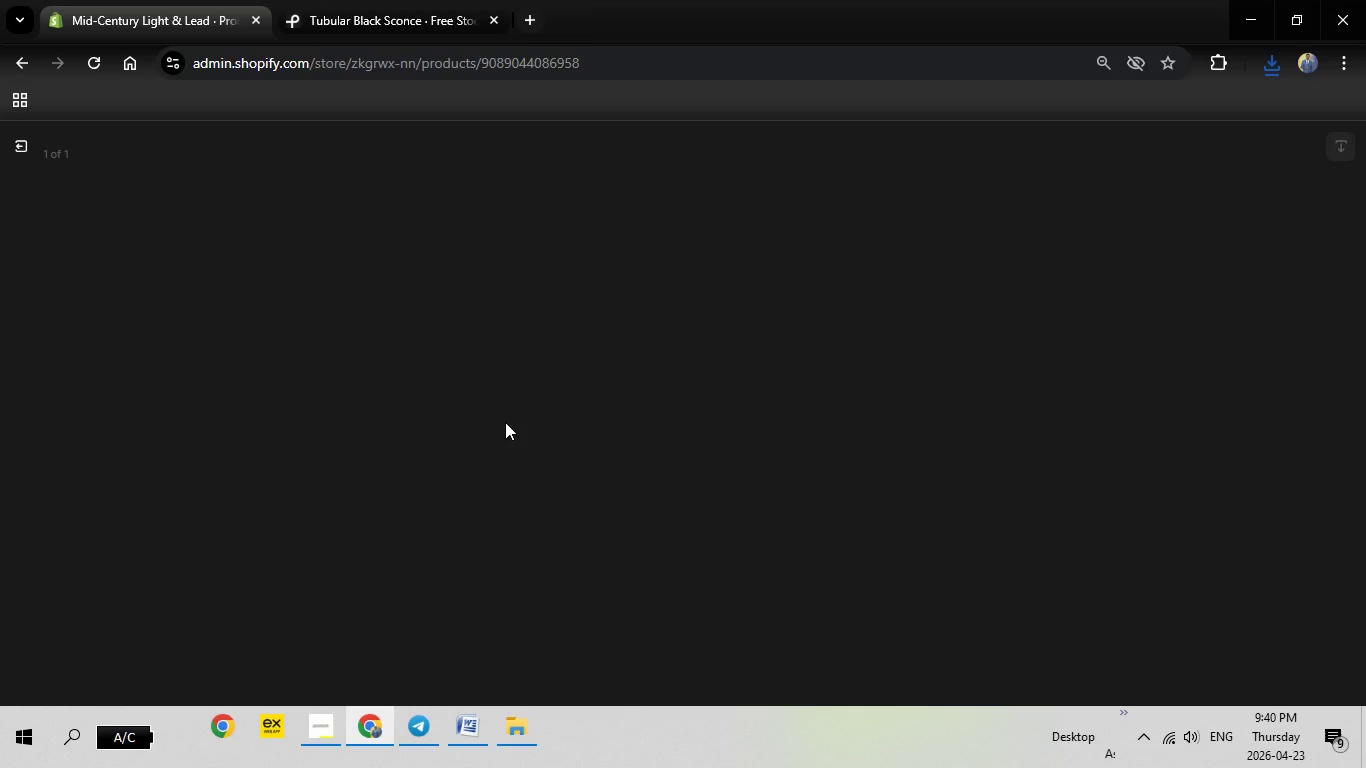 
wait(13.31)
 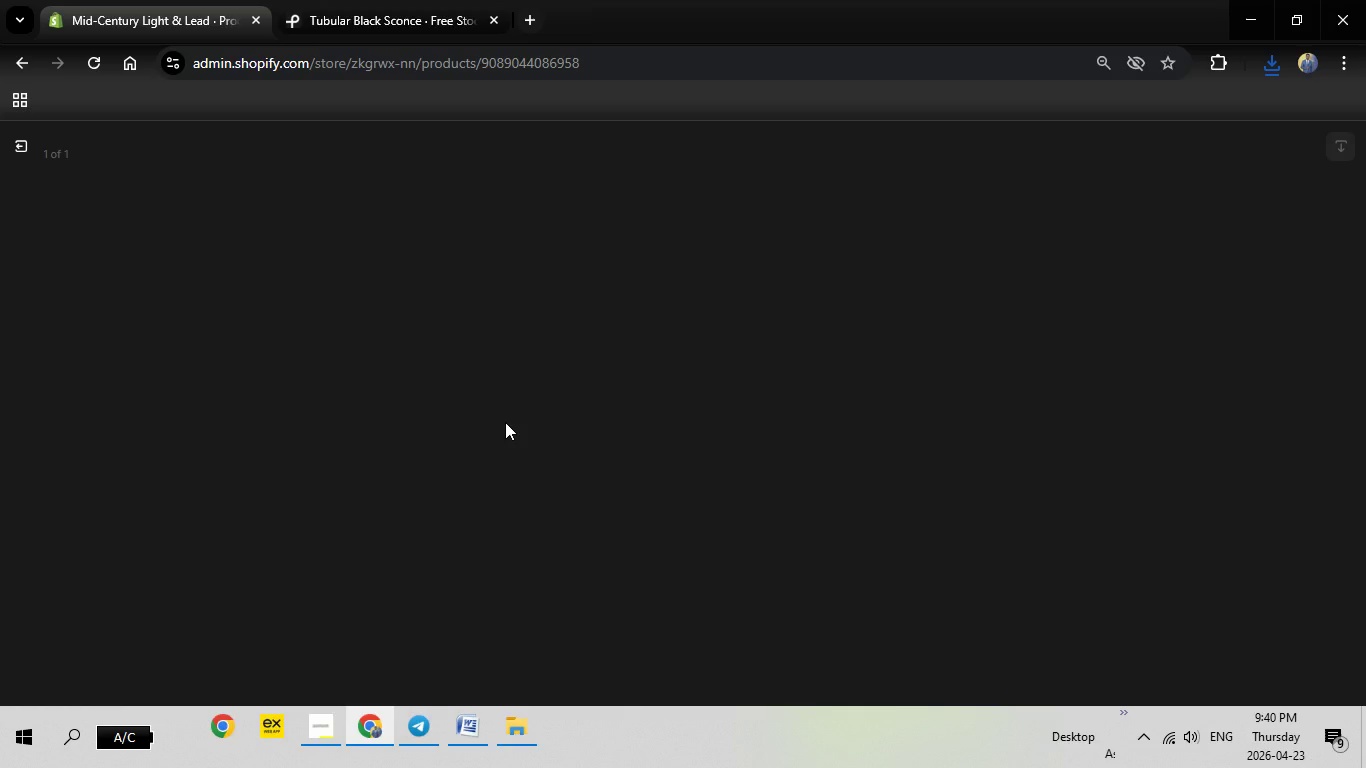 
right_click([1099, 356])
 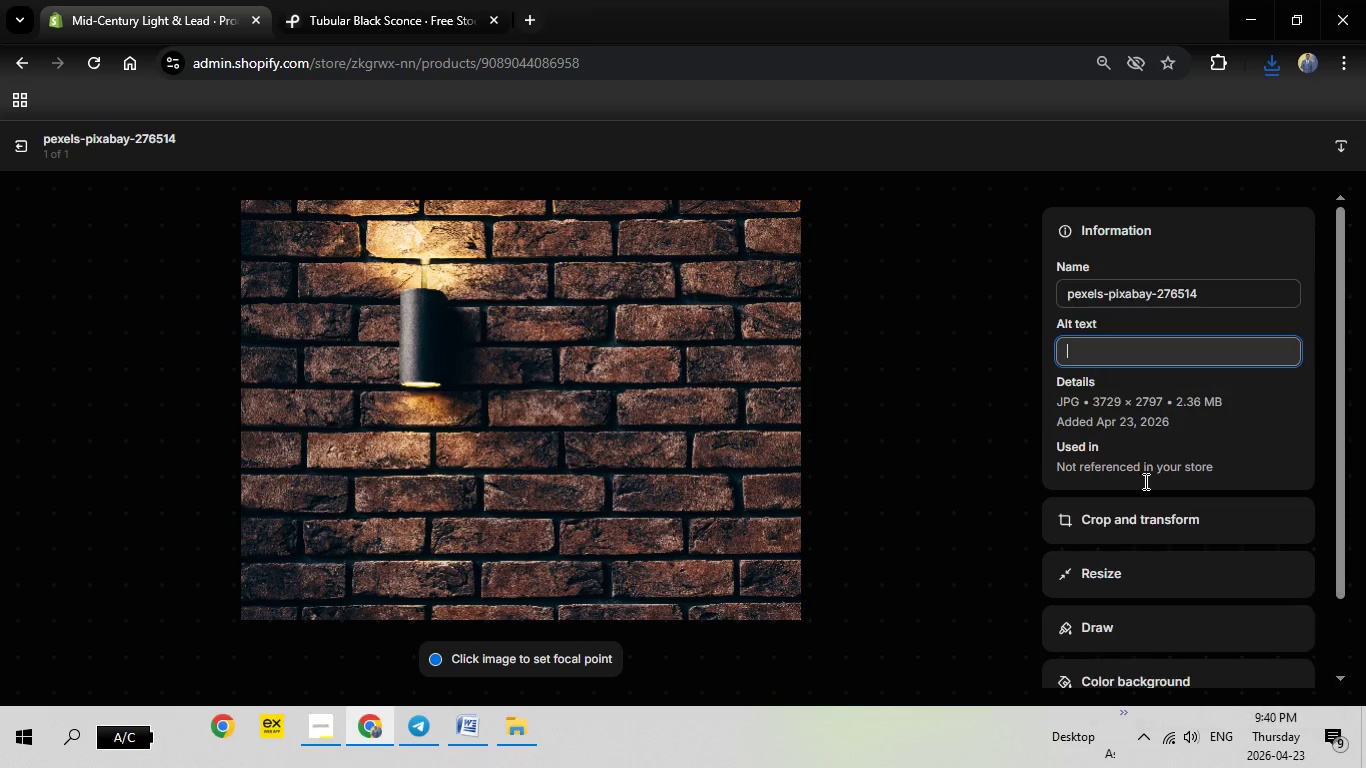 
left_click([1144, 481])
 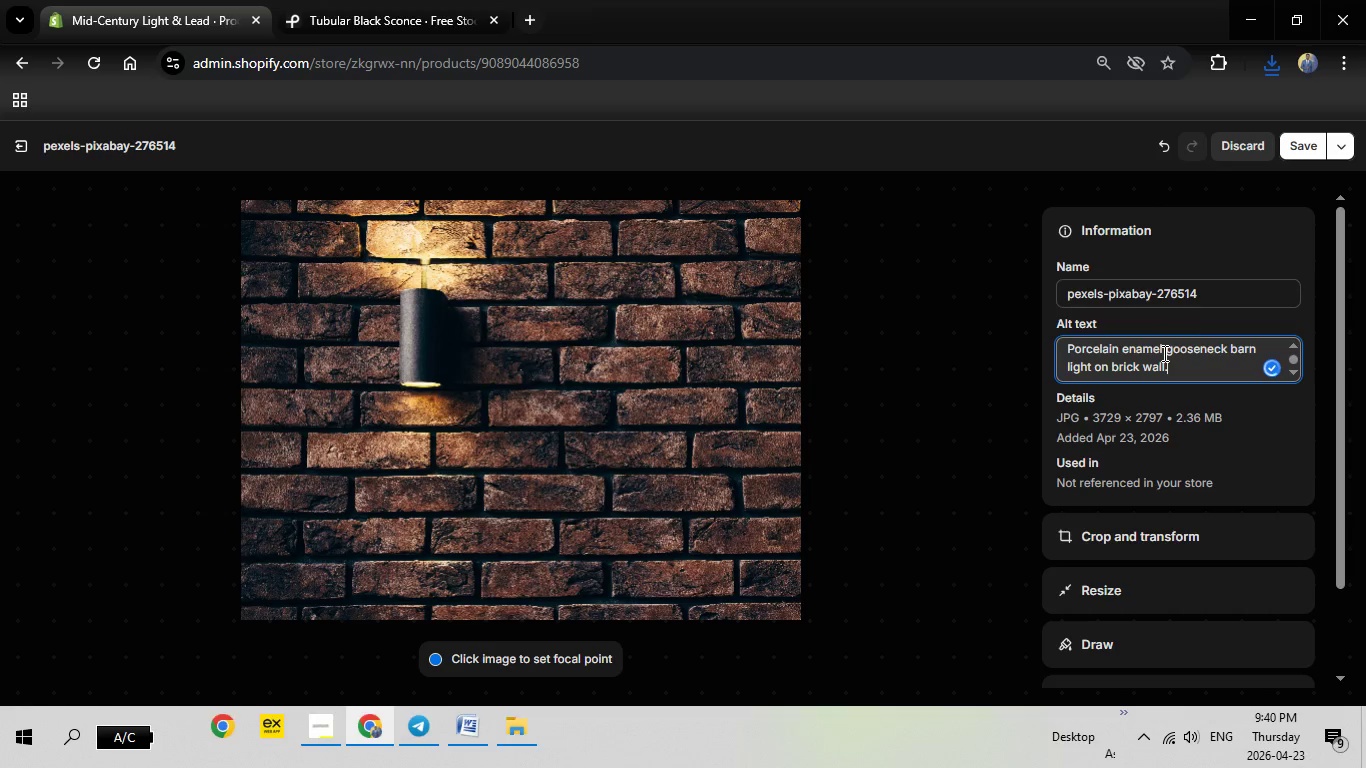 
mouse_move([1289, 182])
 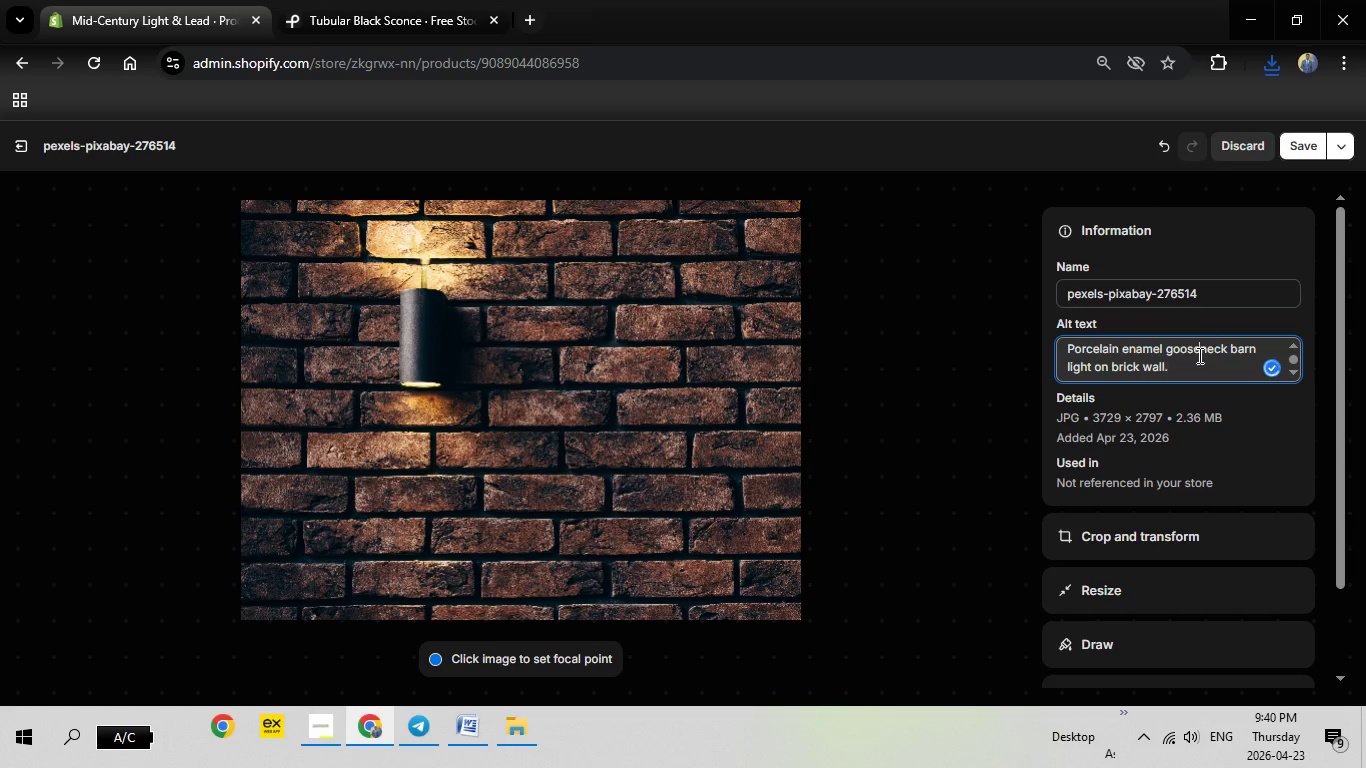 
left_click([1198, 355])
 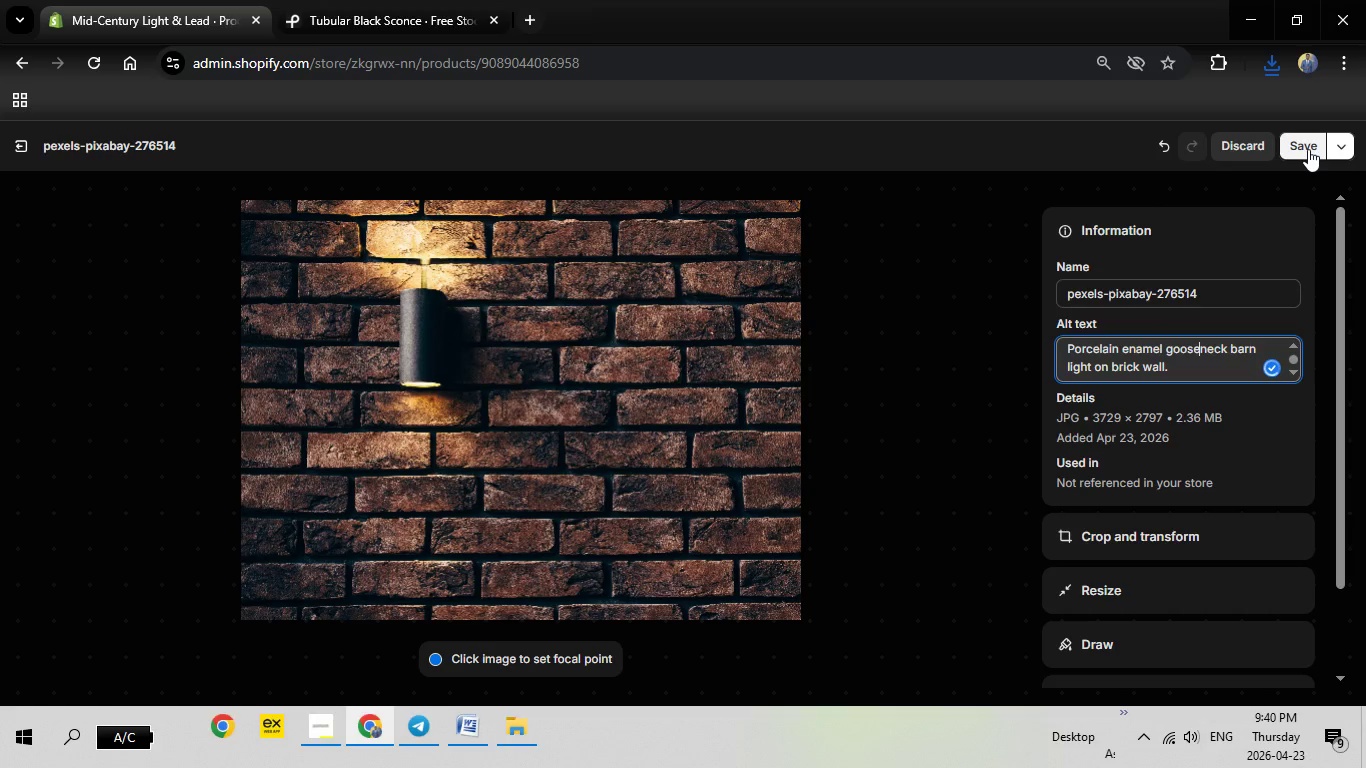 
wait(14.64)
 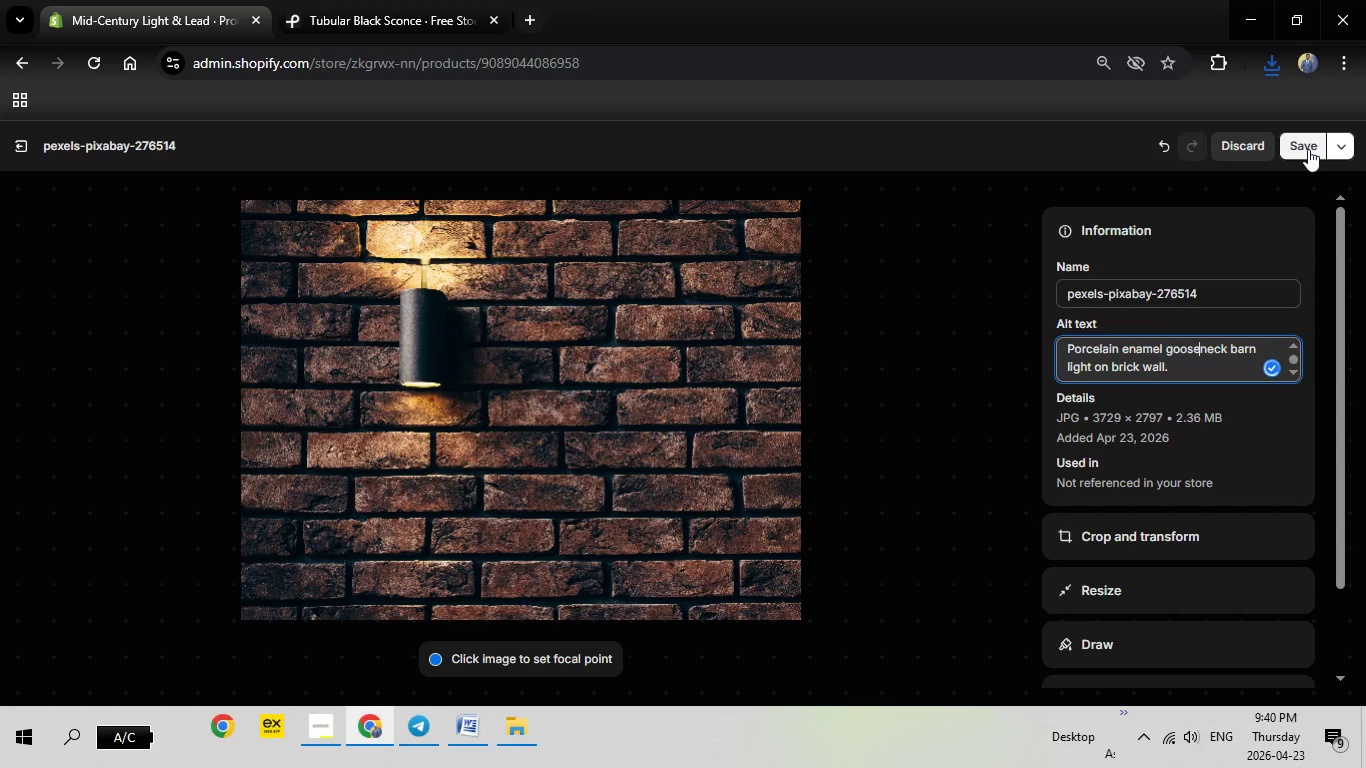 
left_click([1129, 363])
 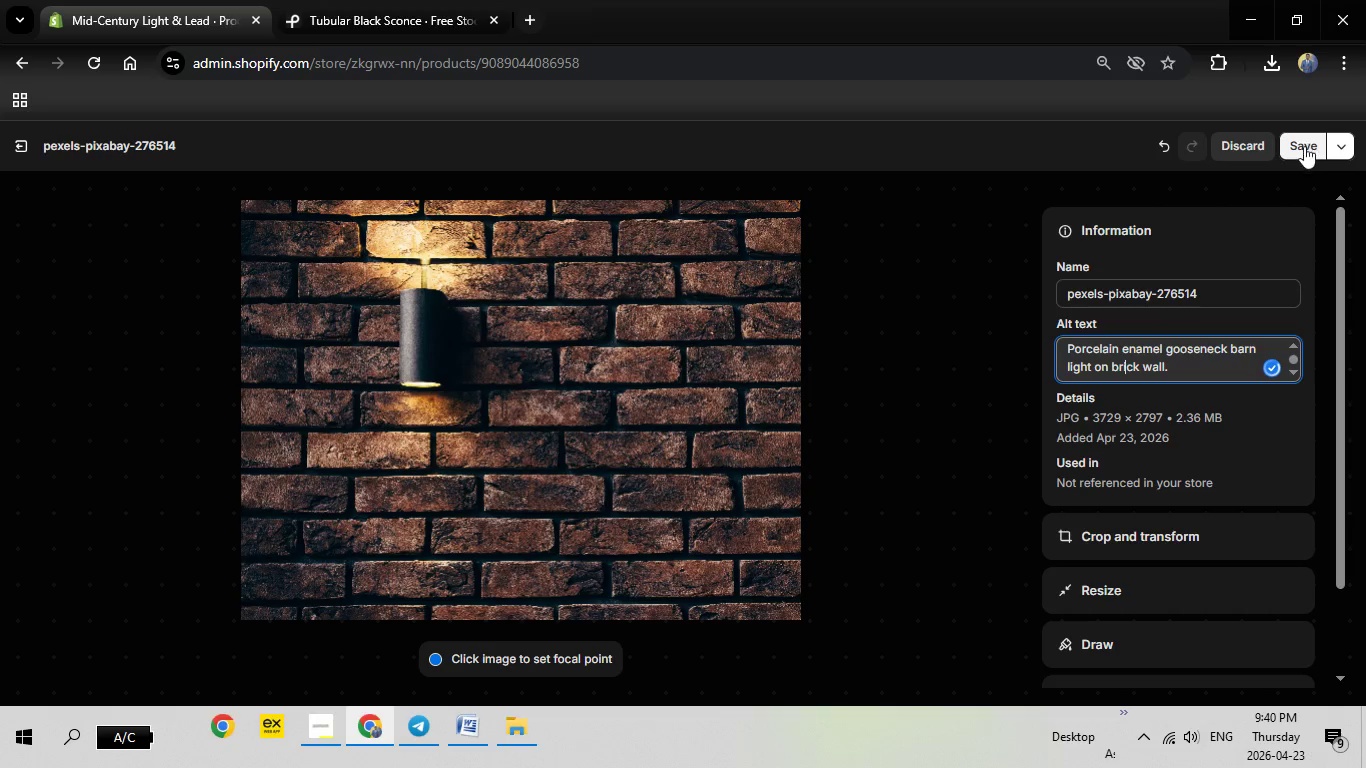 
left_click([1303, 148])
 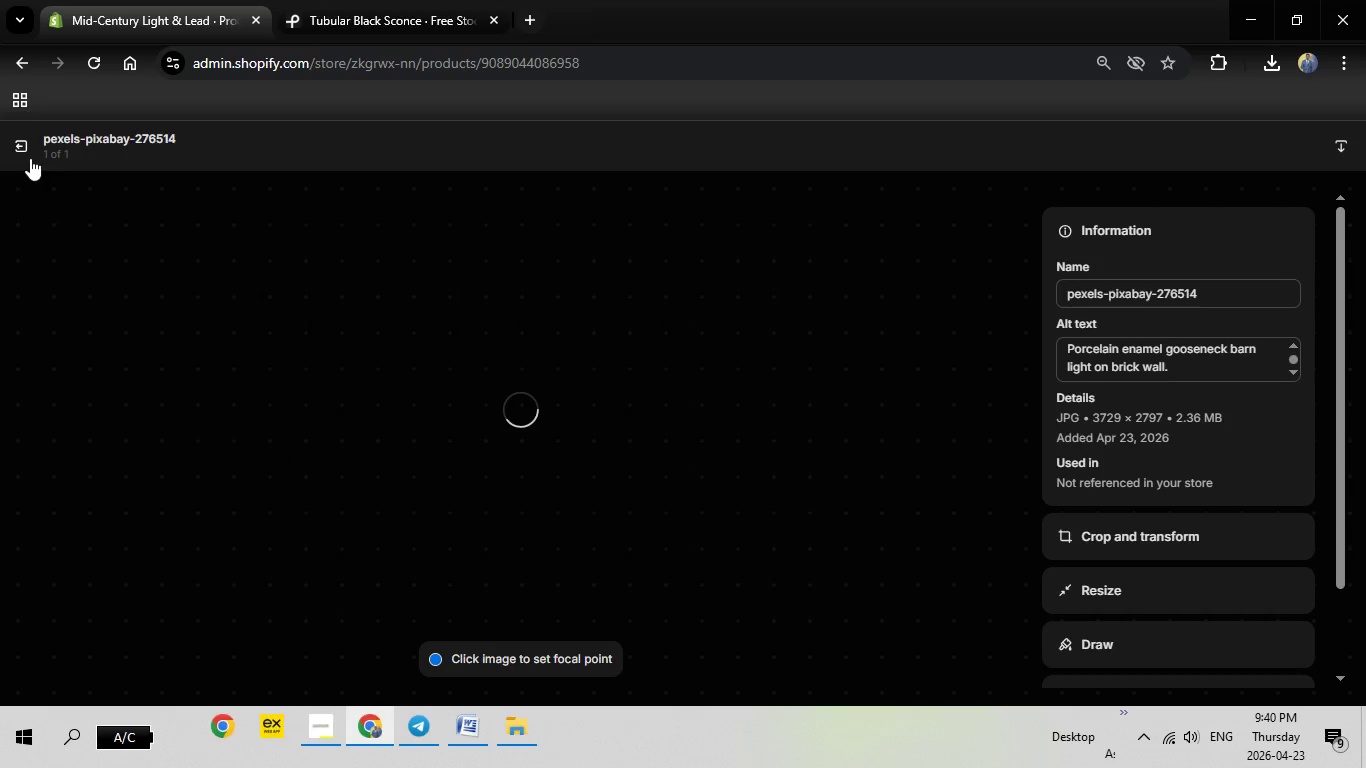 
left_click([30, 158])
 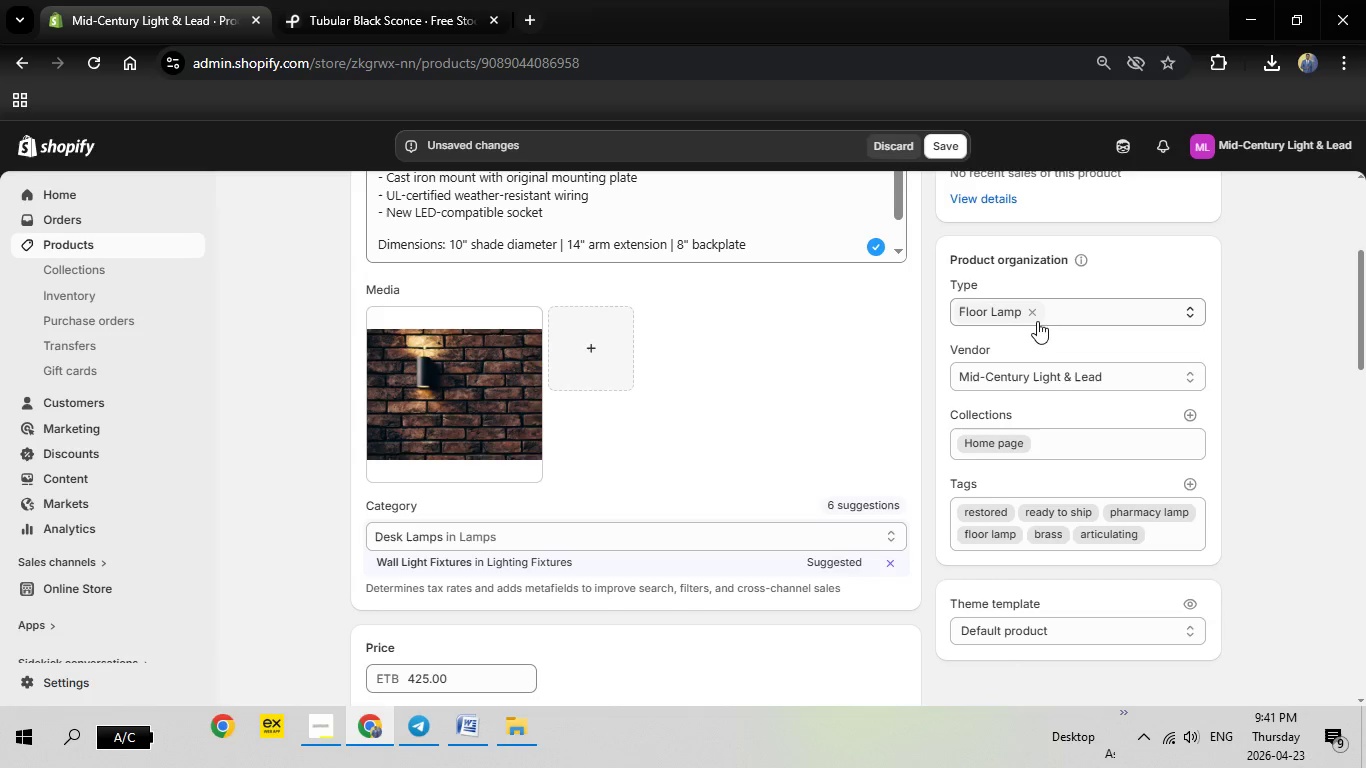 
left_click([1036, 312])
 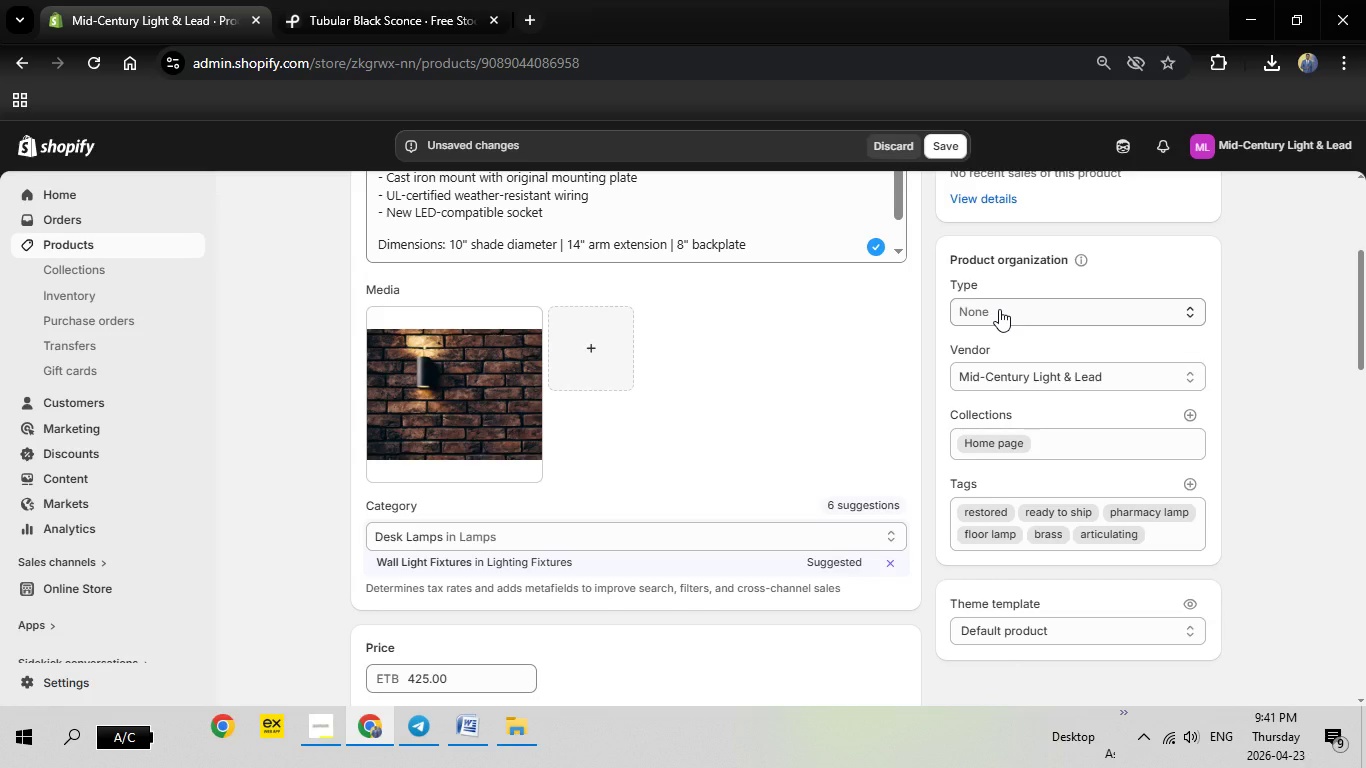 
left_click([999, 309])
 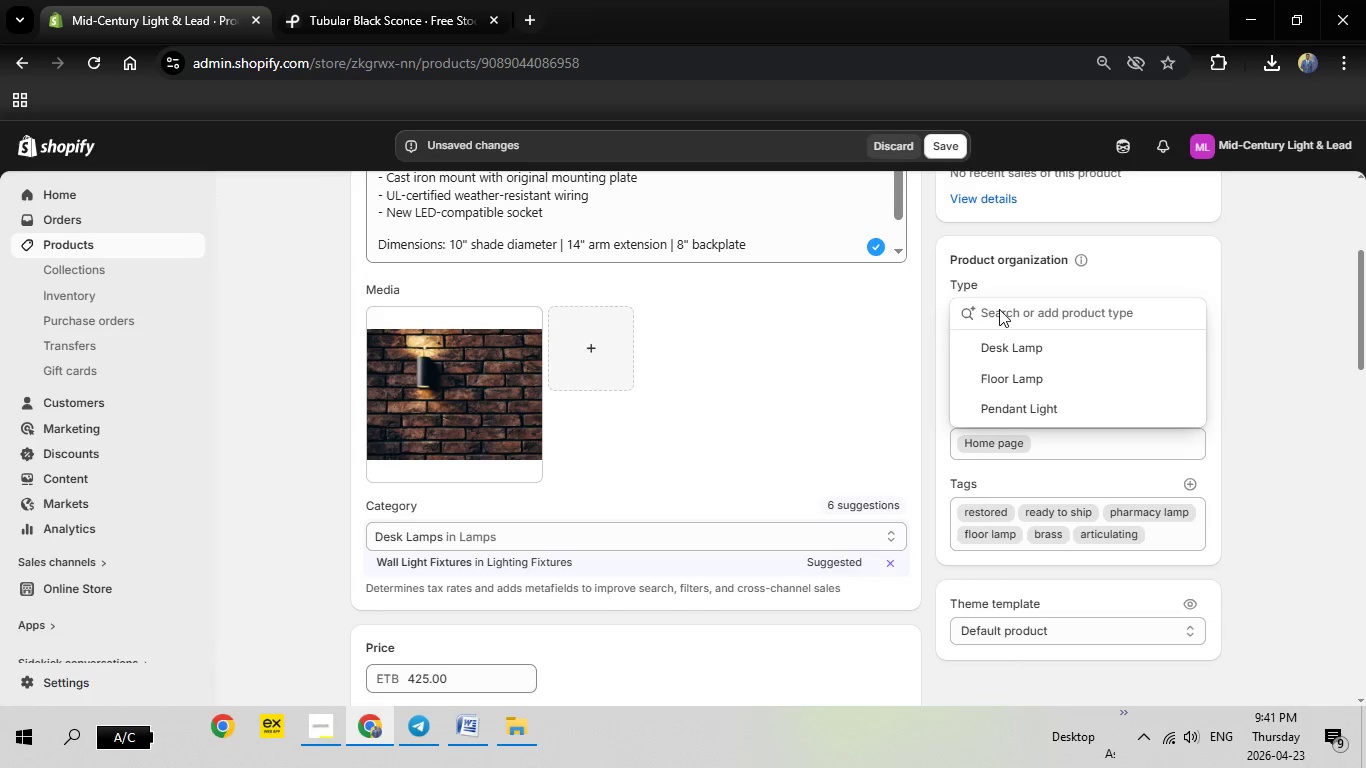 
type(Wall Light)
 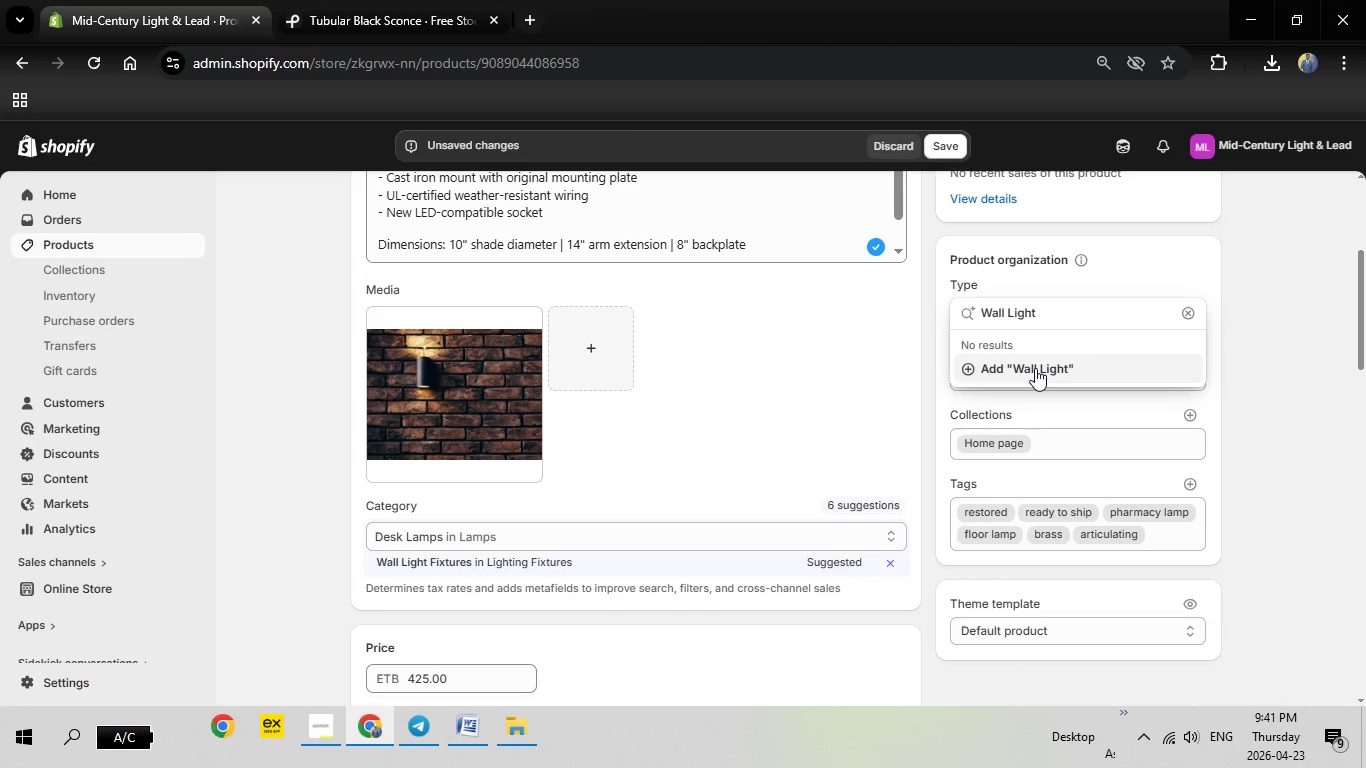 
mouse_move([1194, 422])
 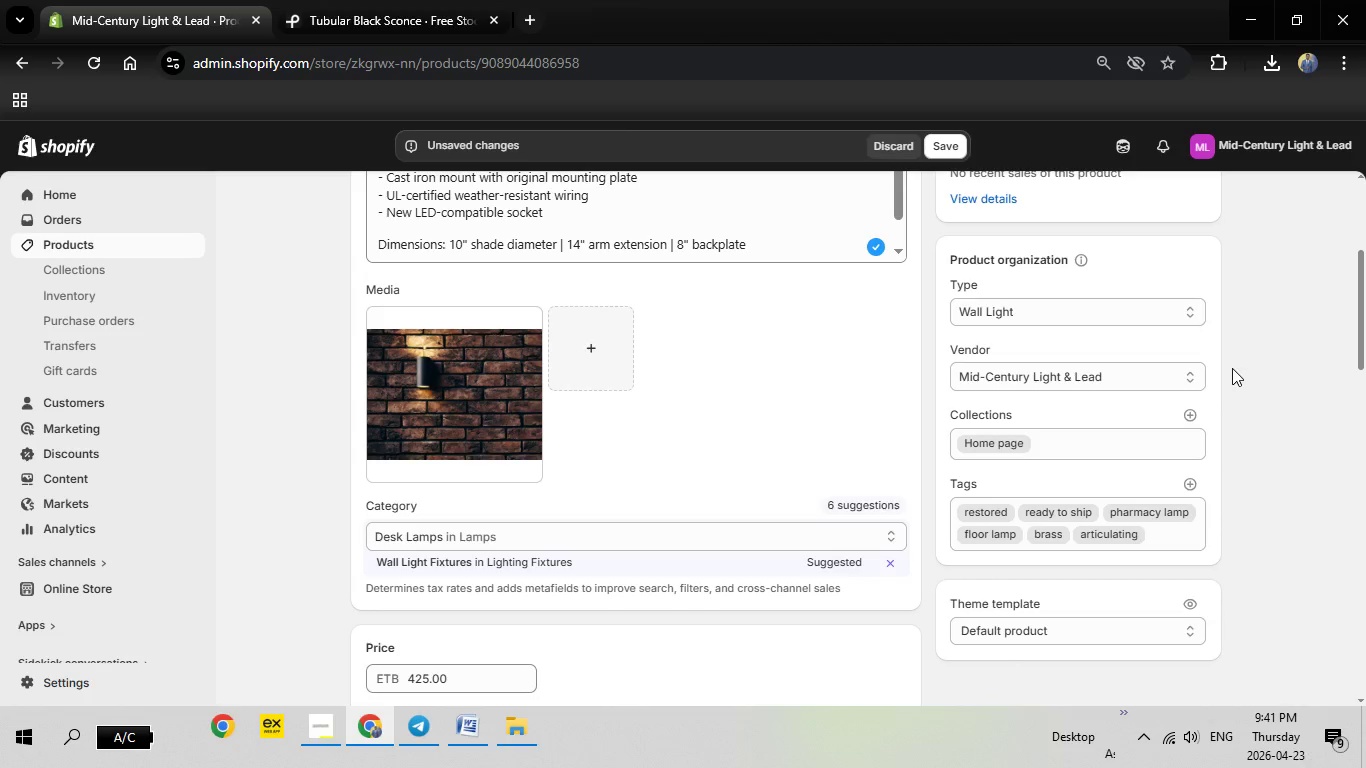 
left_click([1230, 370])
 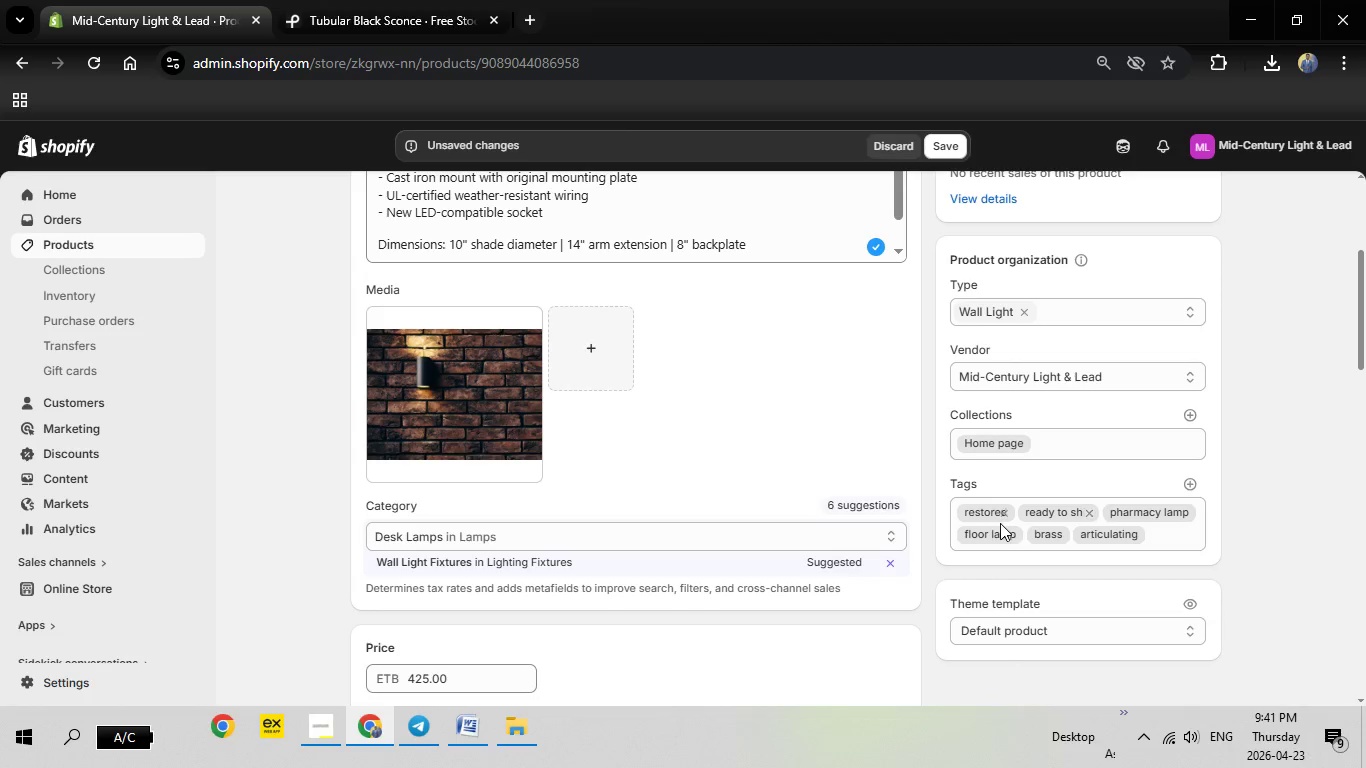 
left_click([1012, 513])
 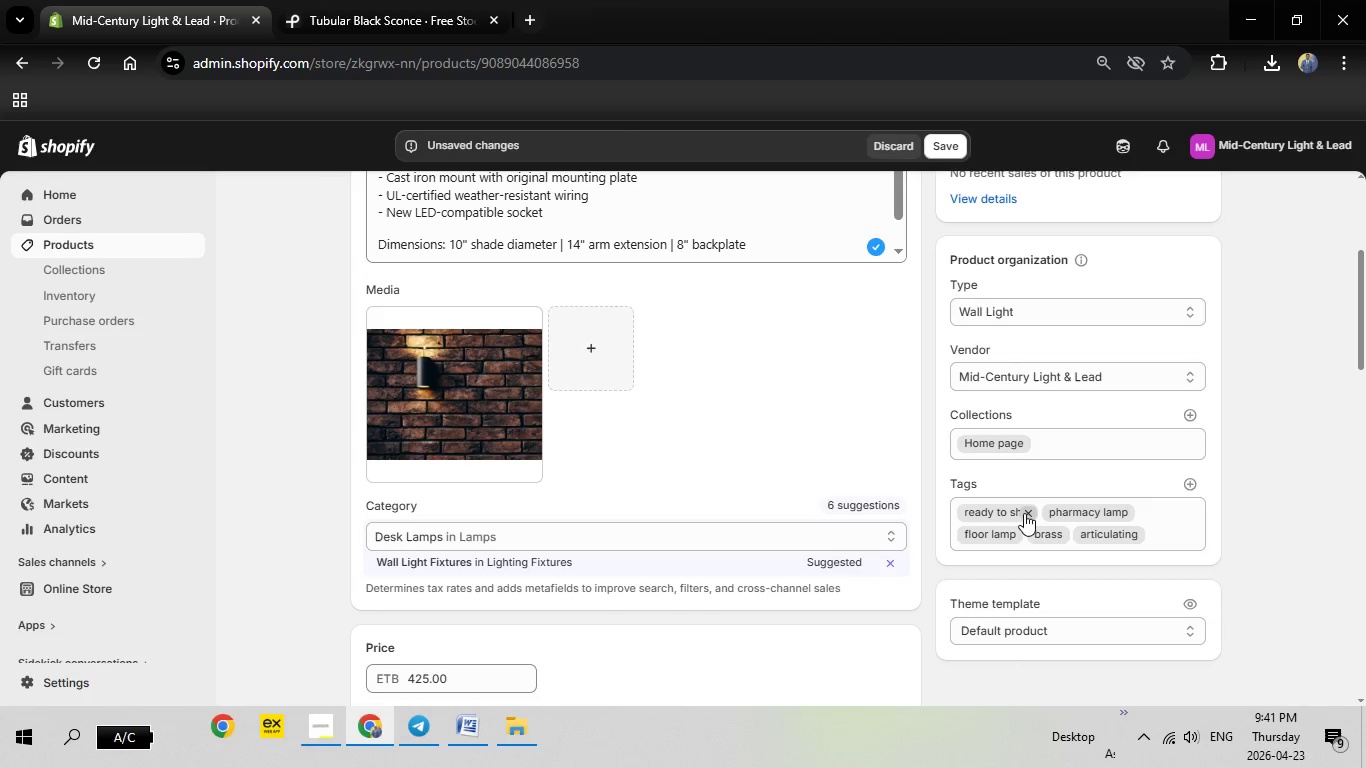 
left_click([1026, 513])
 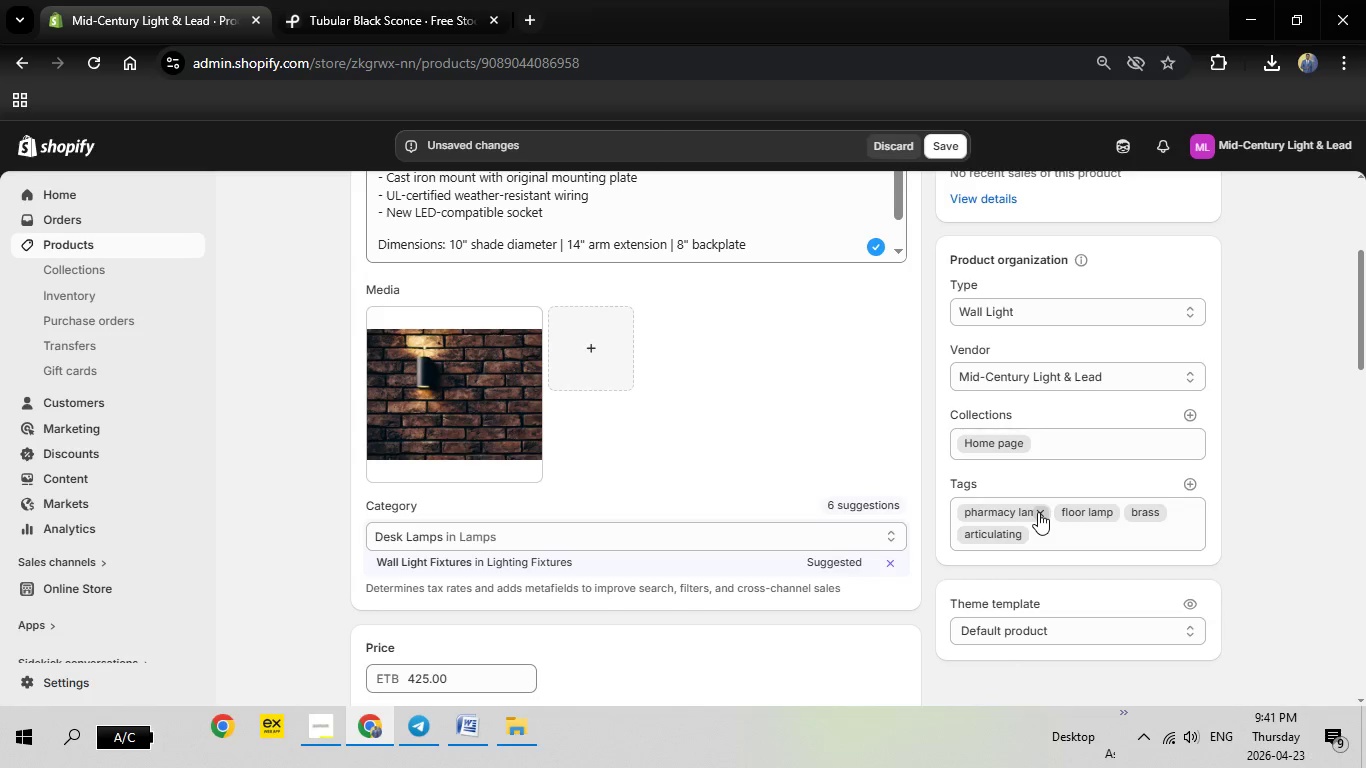 
left_click([1038, 512])
 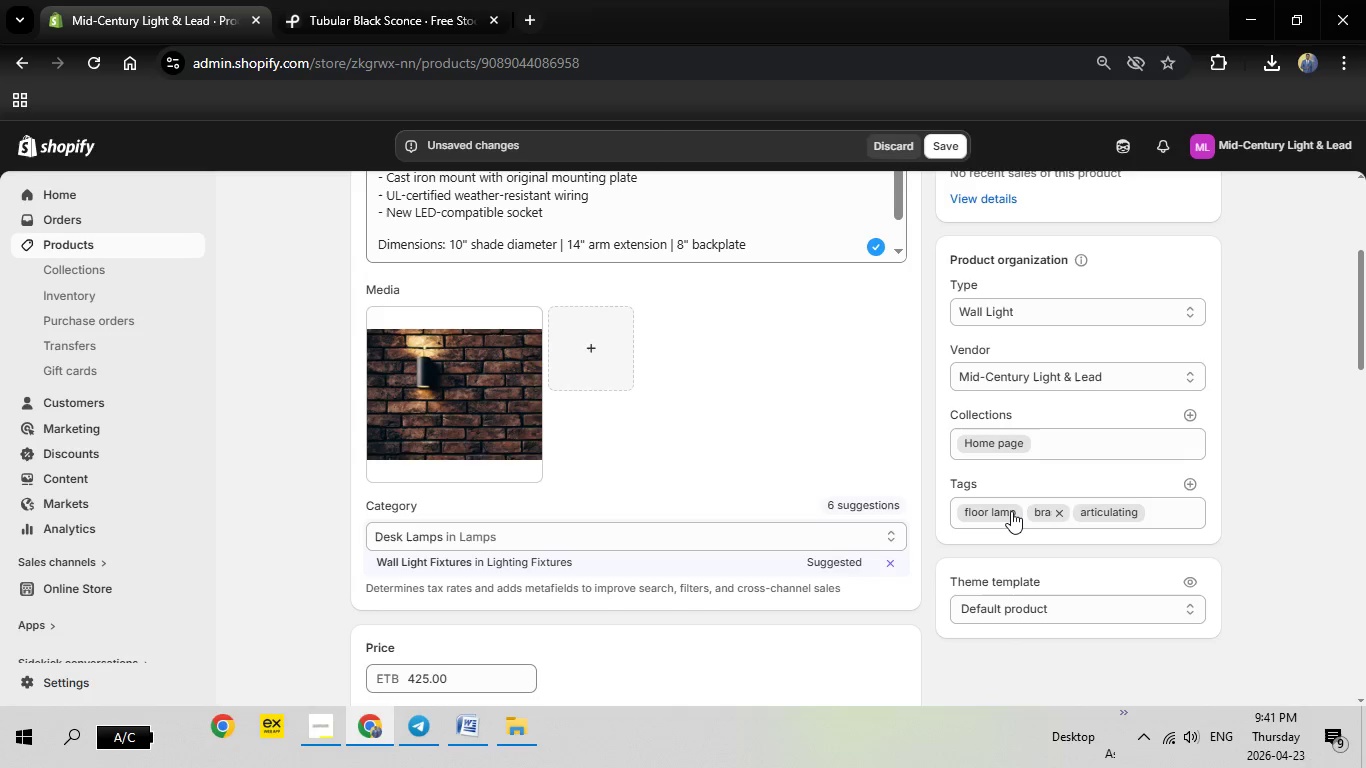 
left_click([1011, 511])
 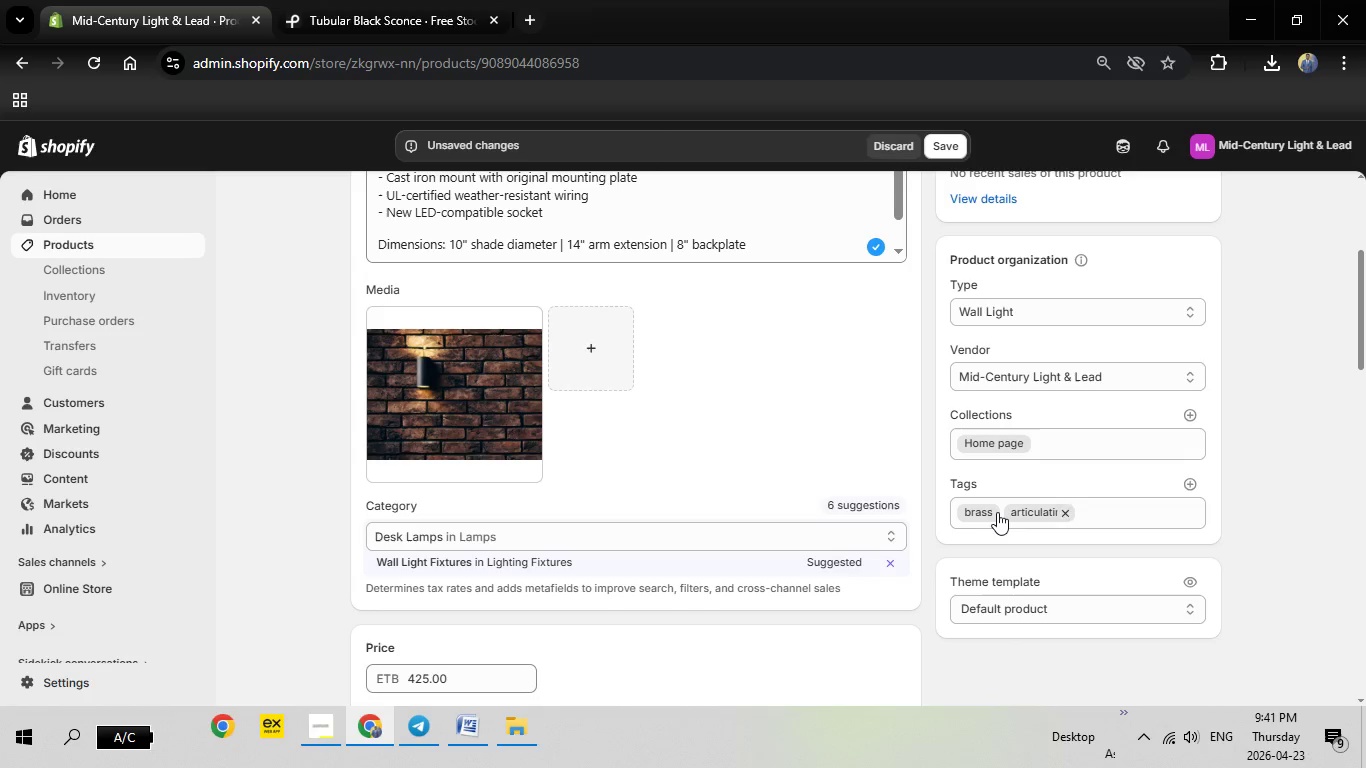 
left_click([995, 512])
 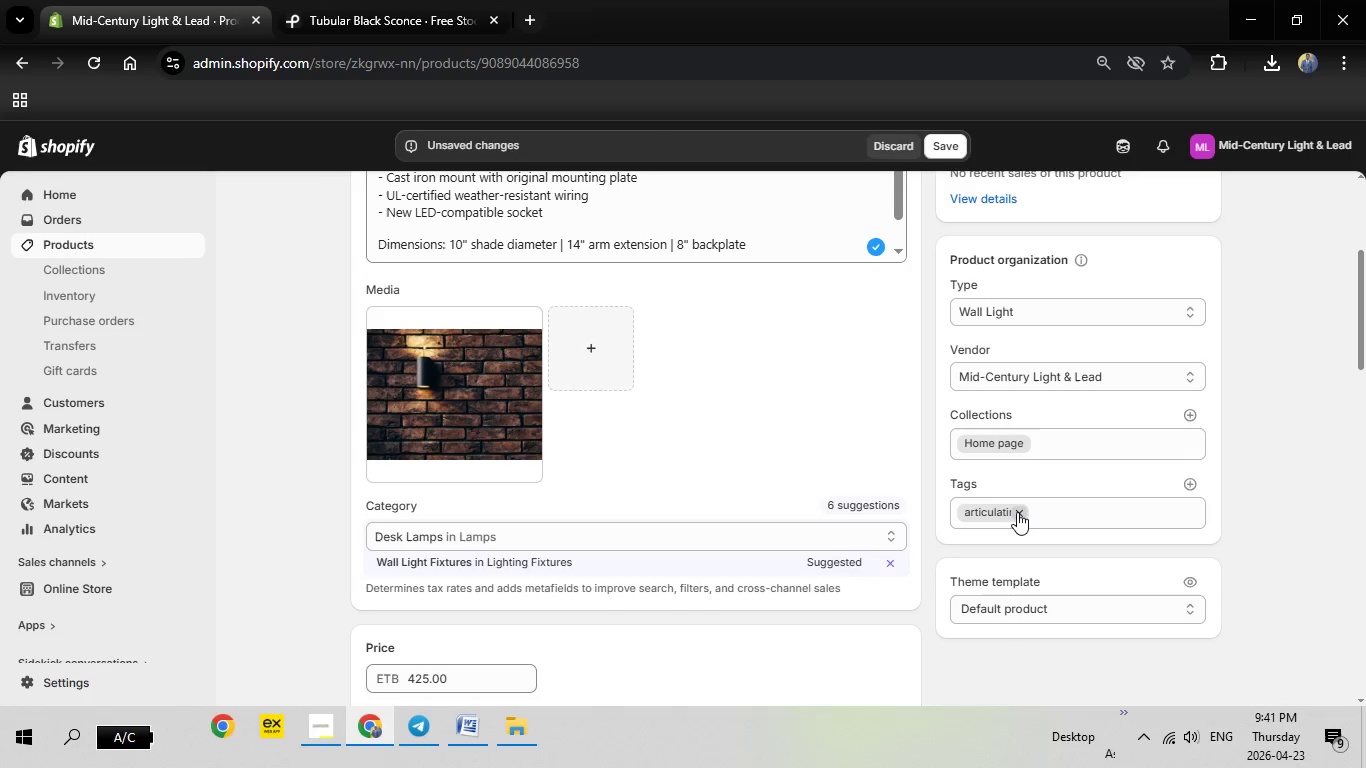 
left_click([1017, 512])
 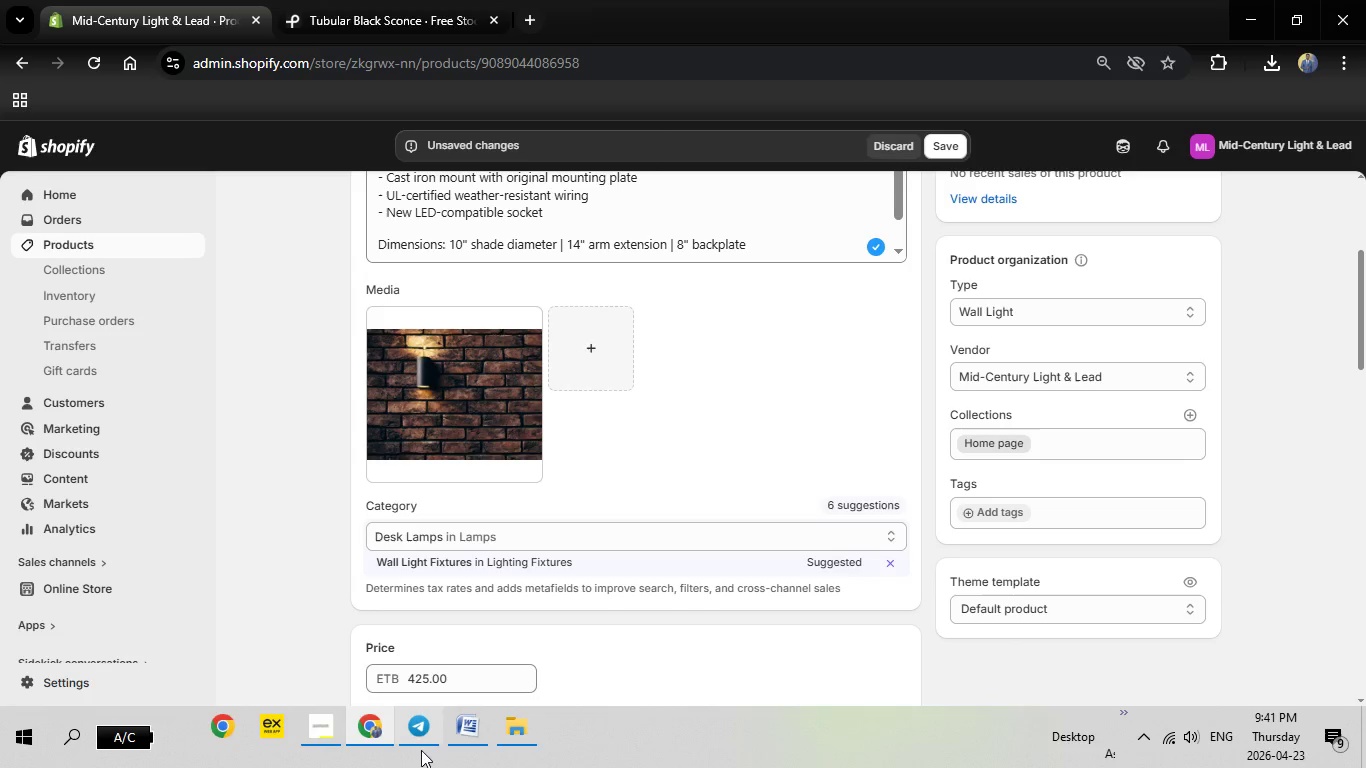 
left_click([460, 714])
 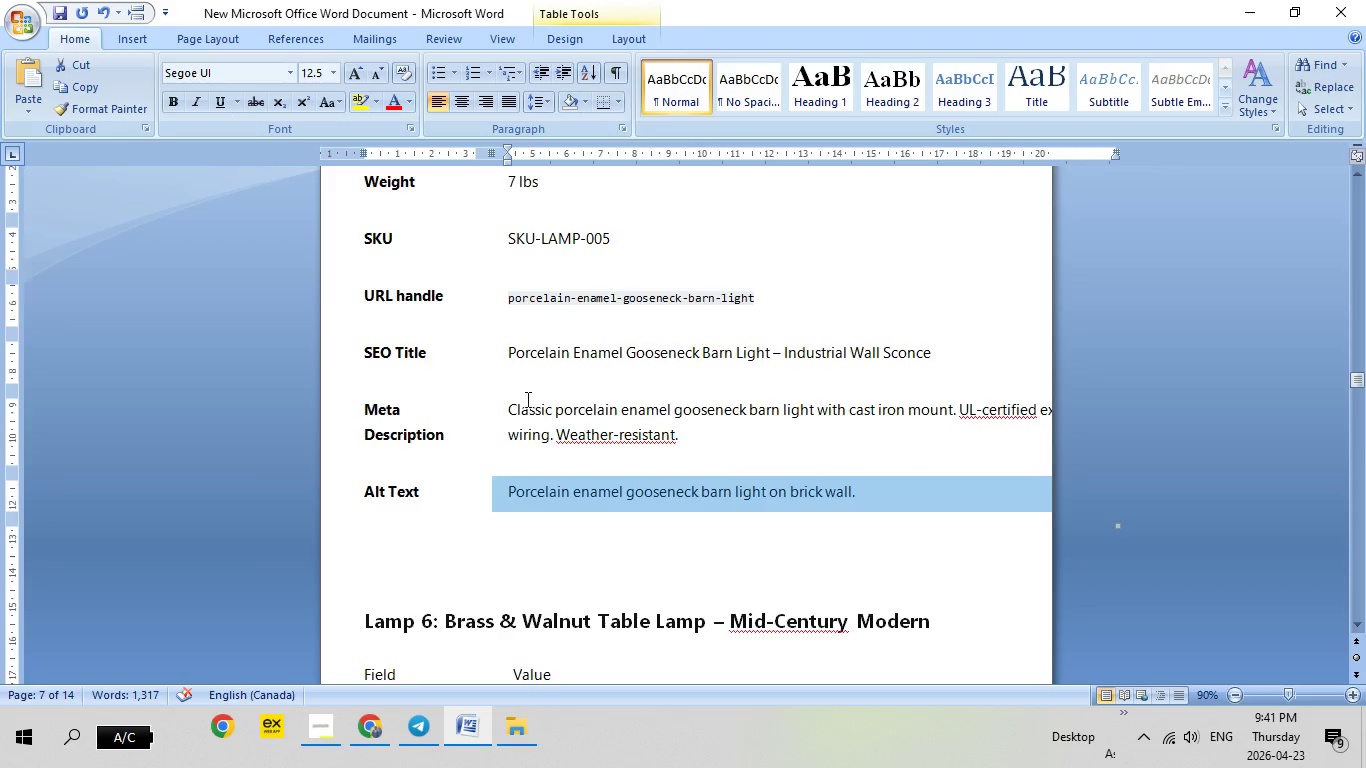 
scroll: coordinate [539, 409], scroll_direction: up, amount: 14.0
 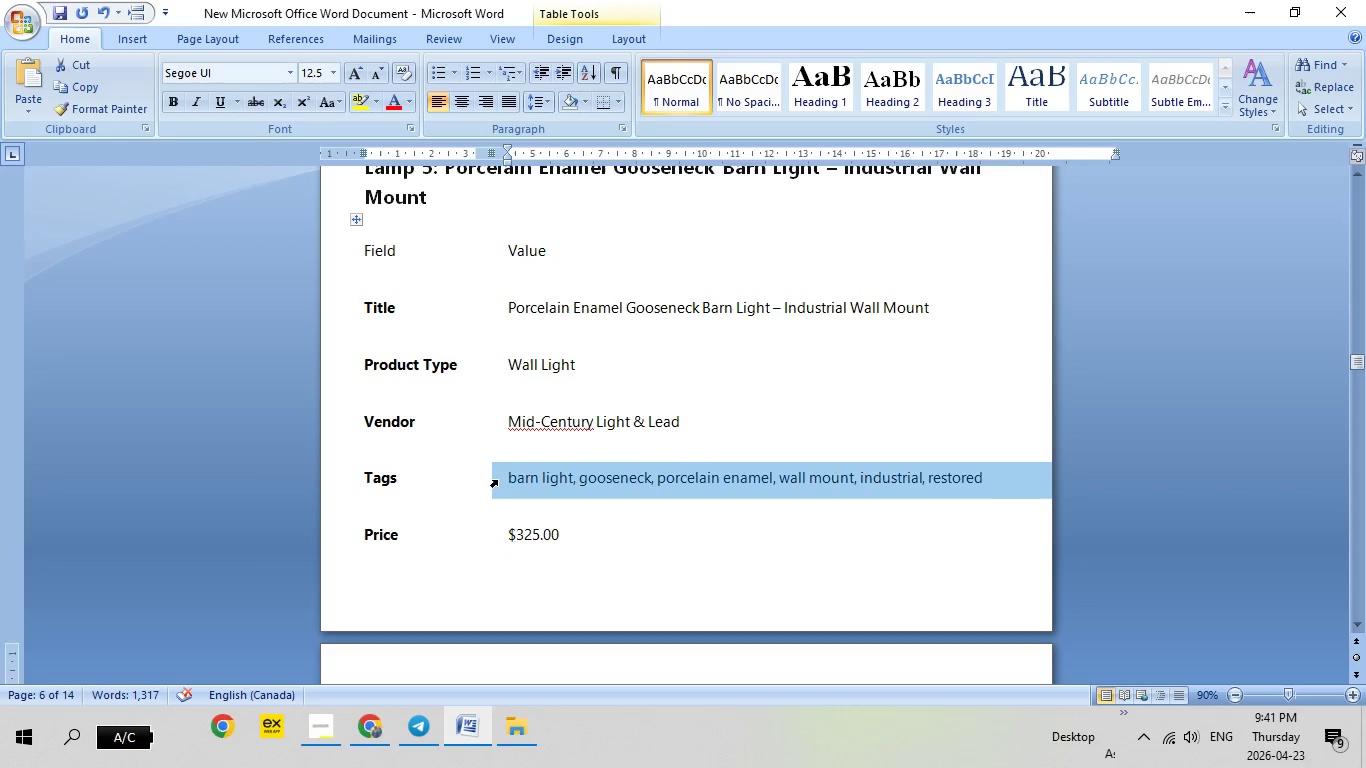 
right_click([527, 478])
 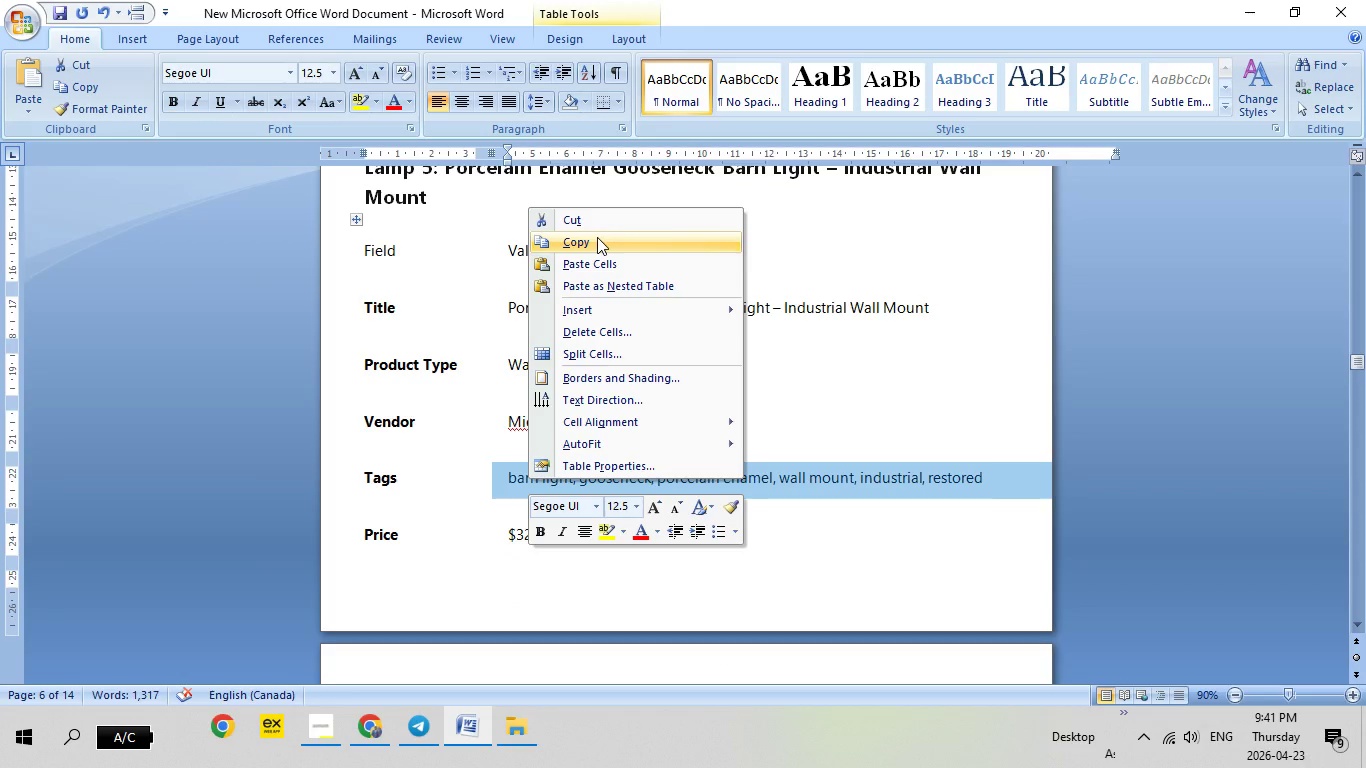 
left_click([597, 237])
 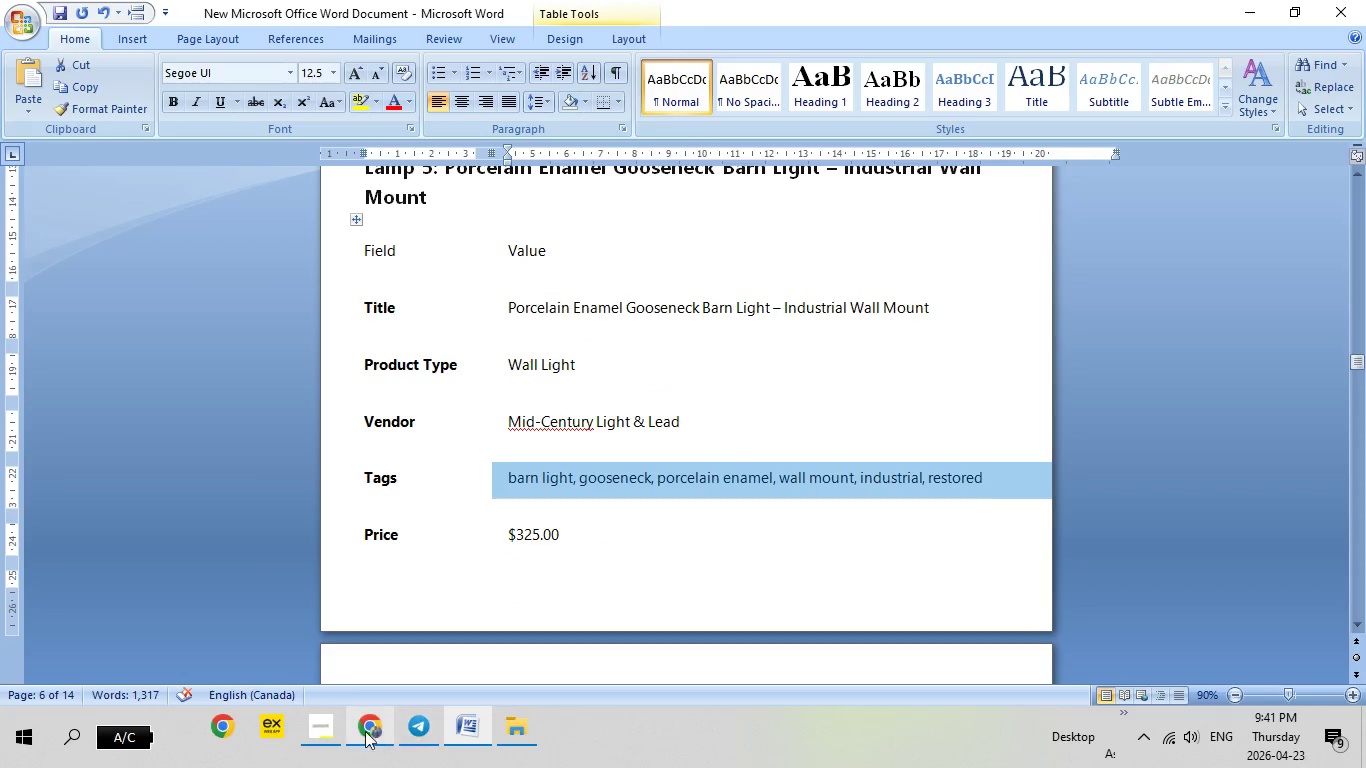 
left_click([364, 728])
 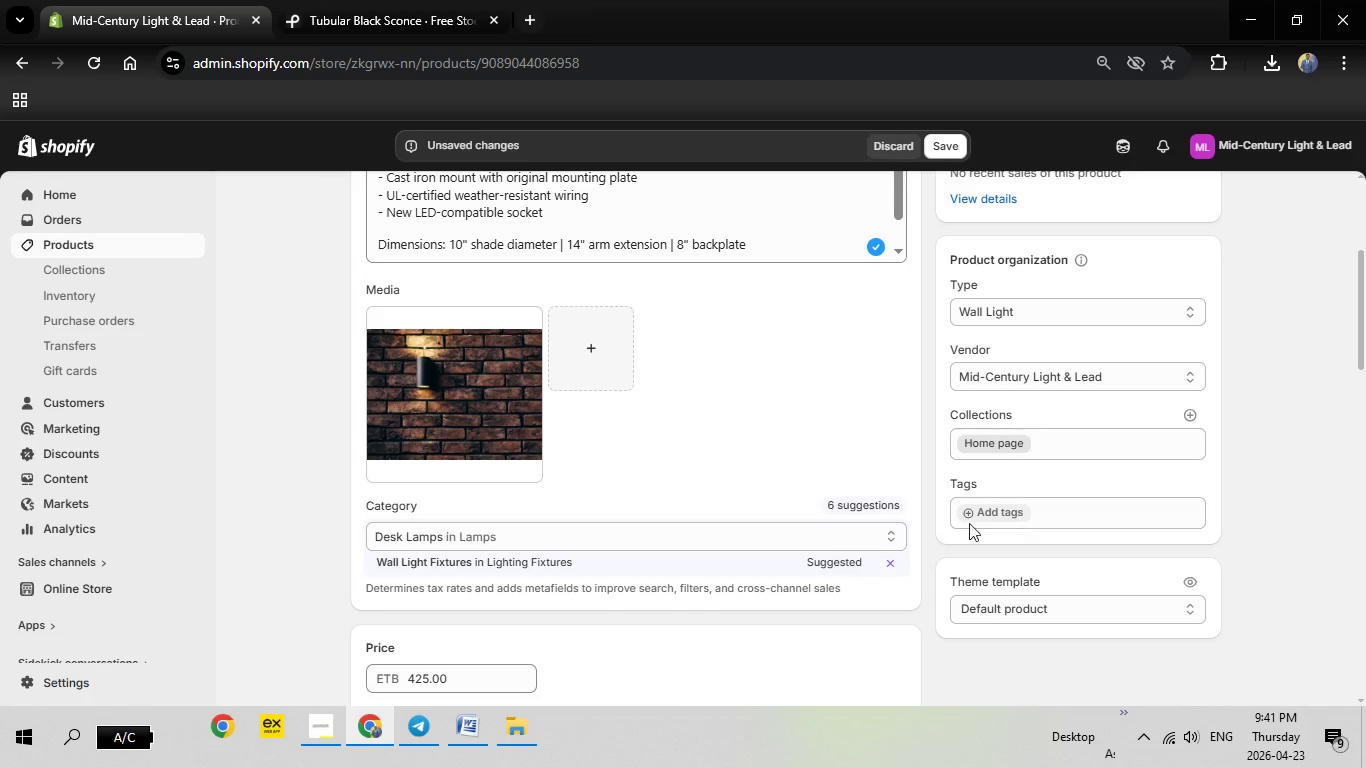 
mouse_move([993, 500])
 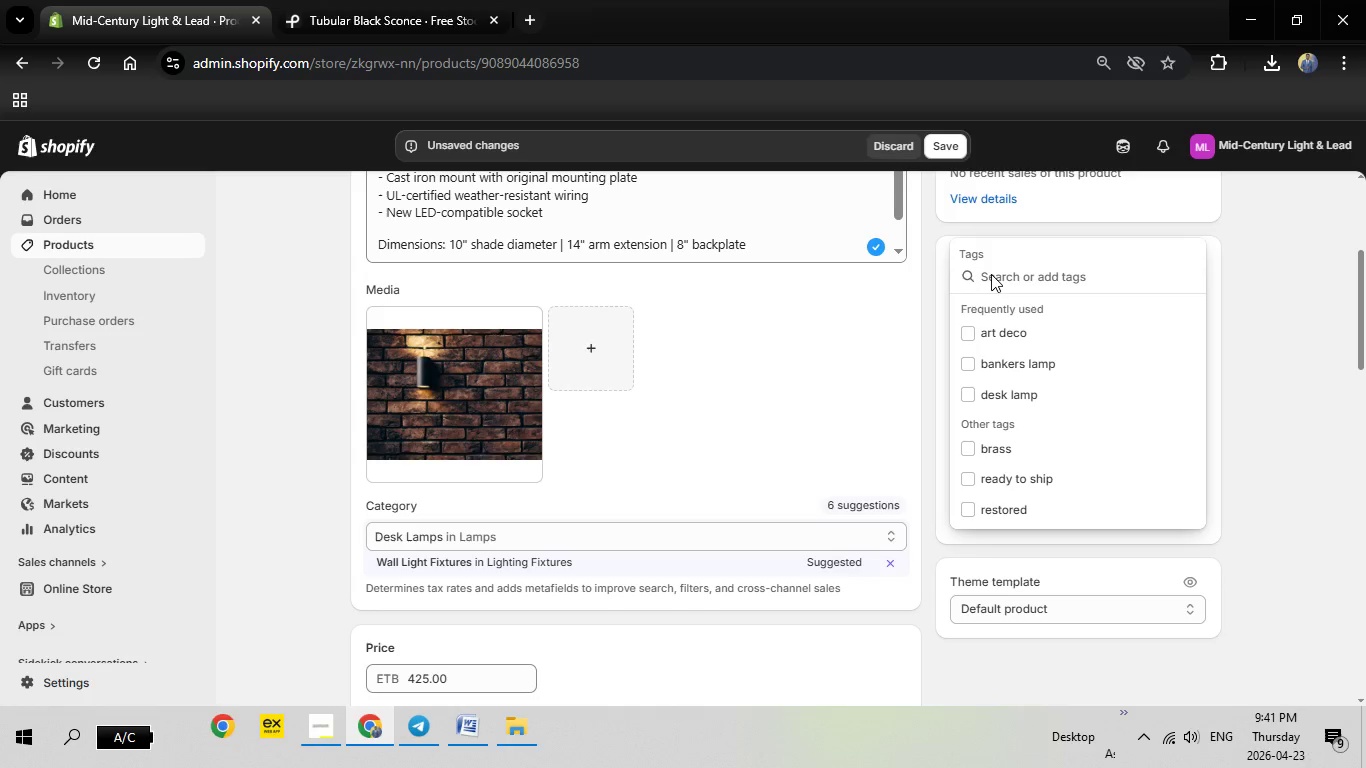 
right_click([991, 274])
 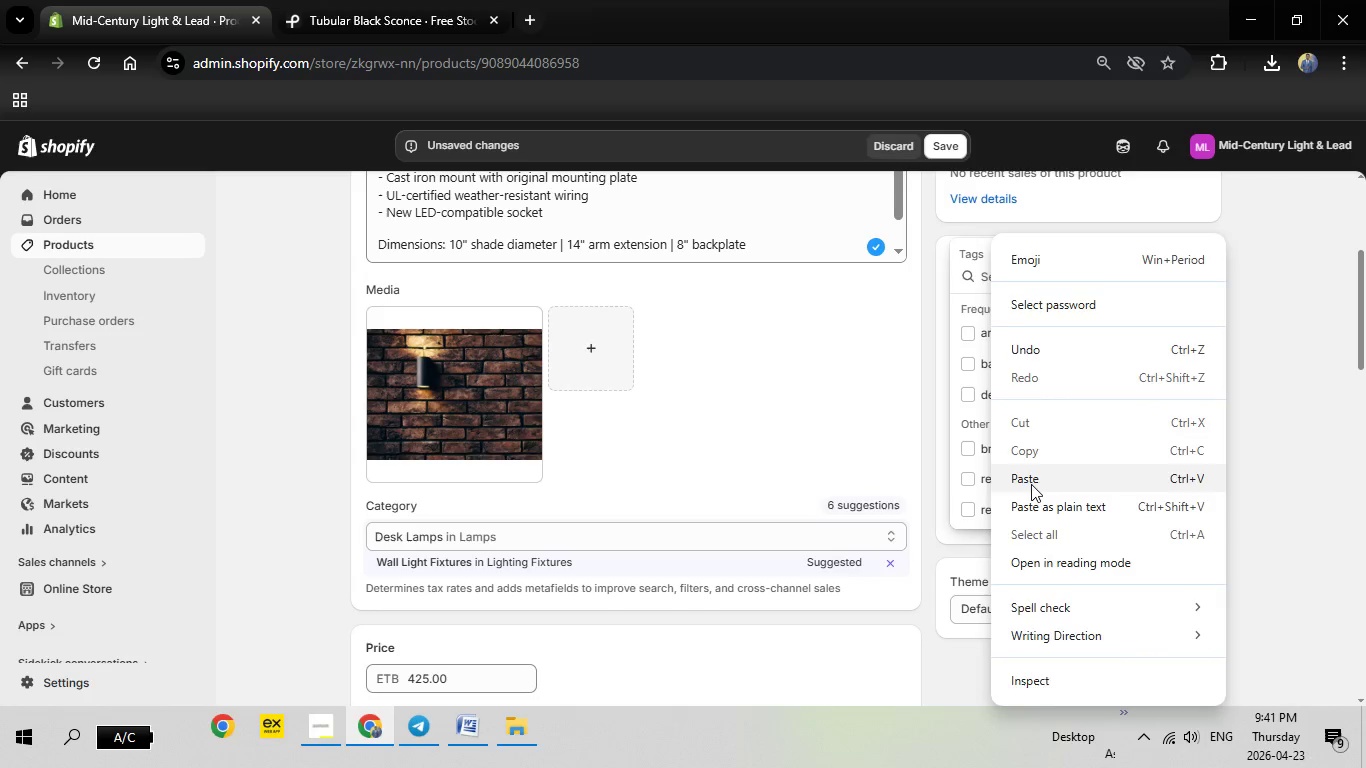 
left_click([1031, 484])
 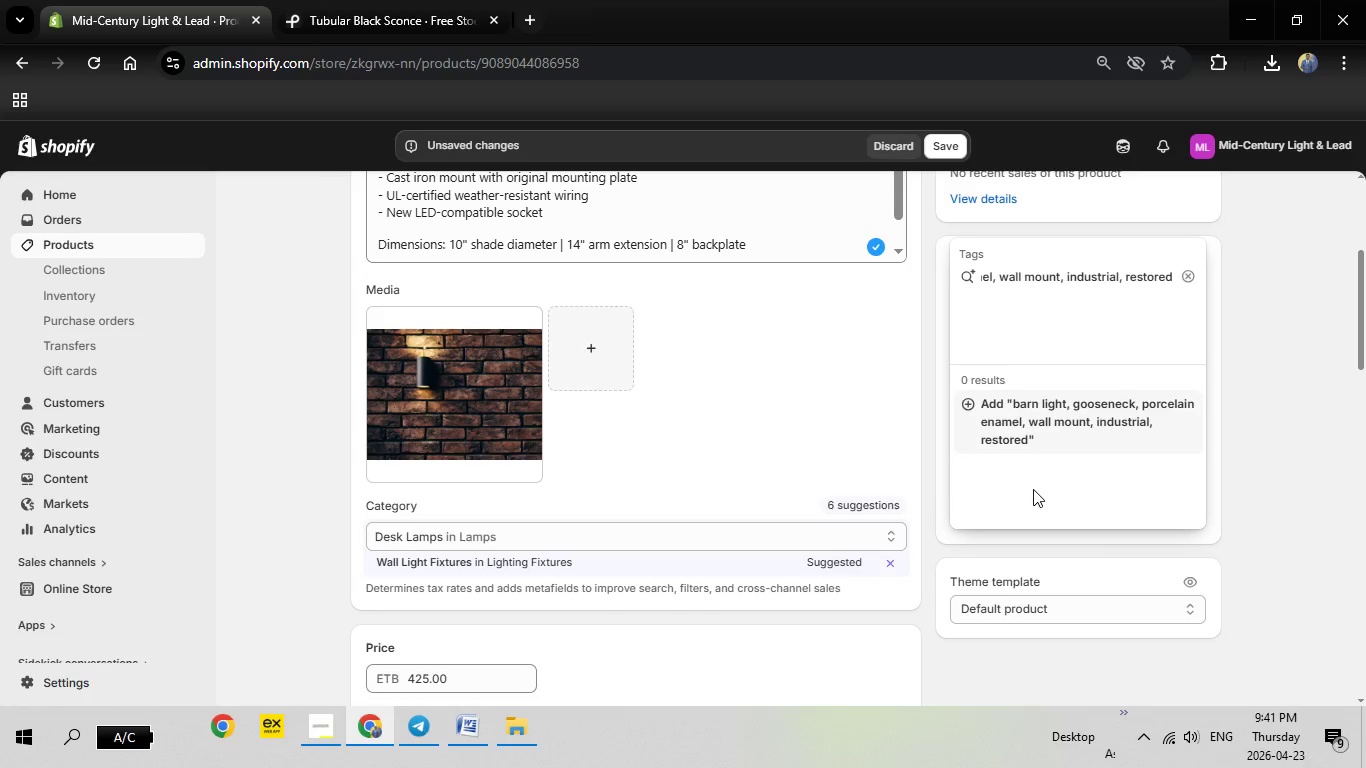 
left_click([1033, 489])
 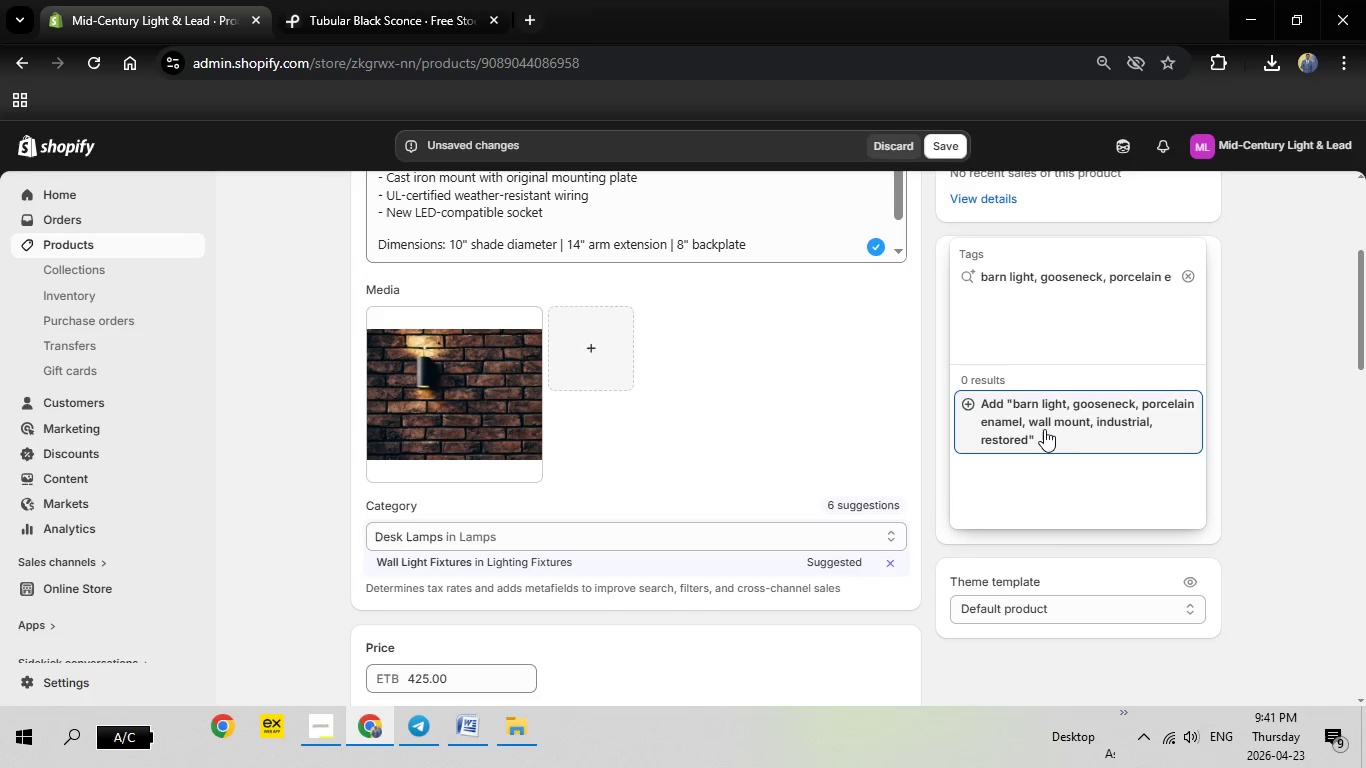 
left_click([1044, 429])
 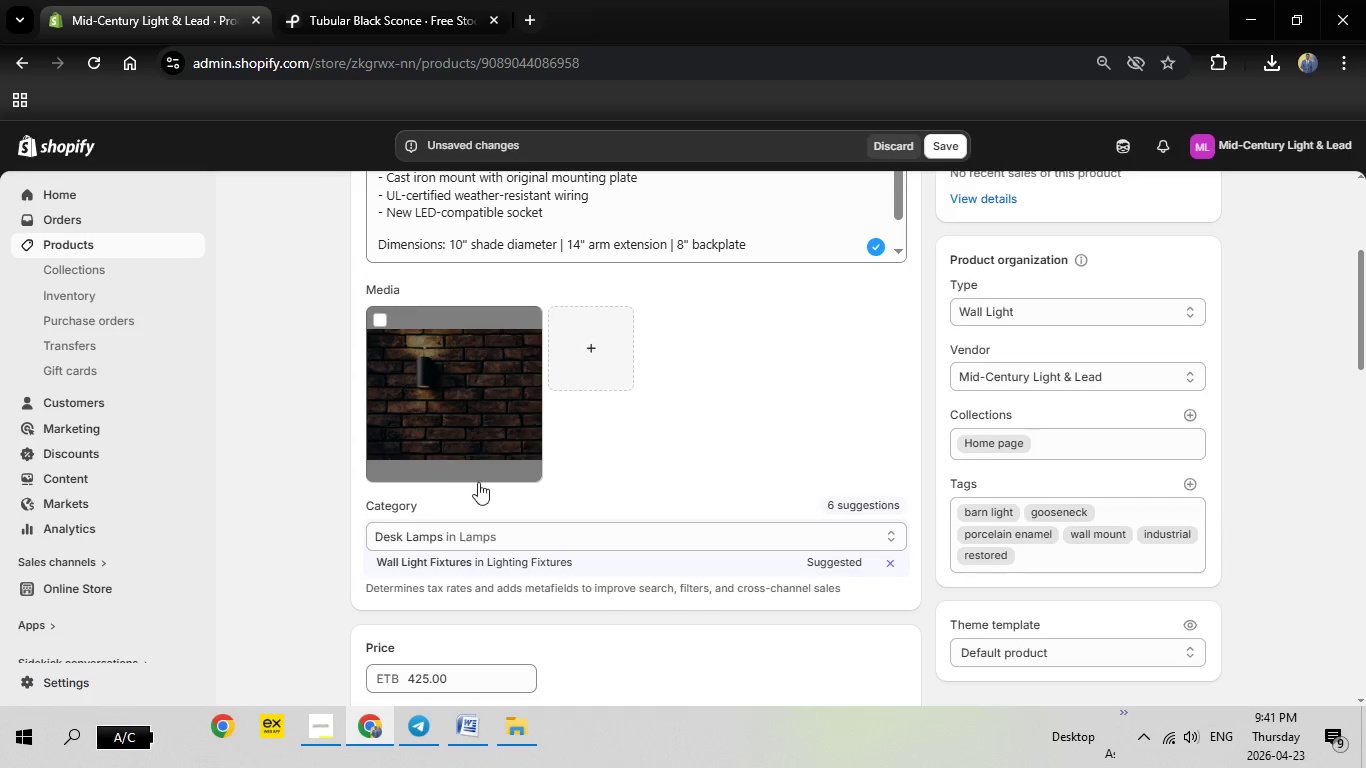 
scroll: coordinate [616, 496], scroll_direction: down, amount: 2.0
 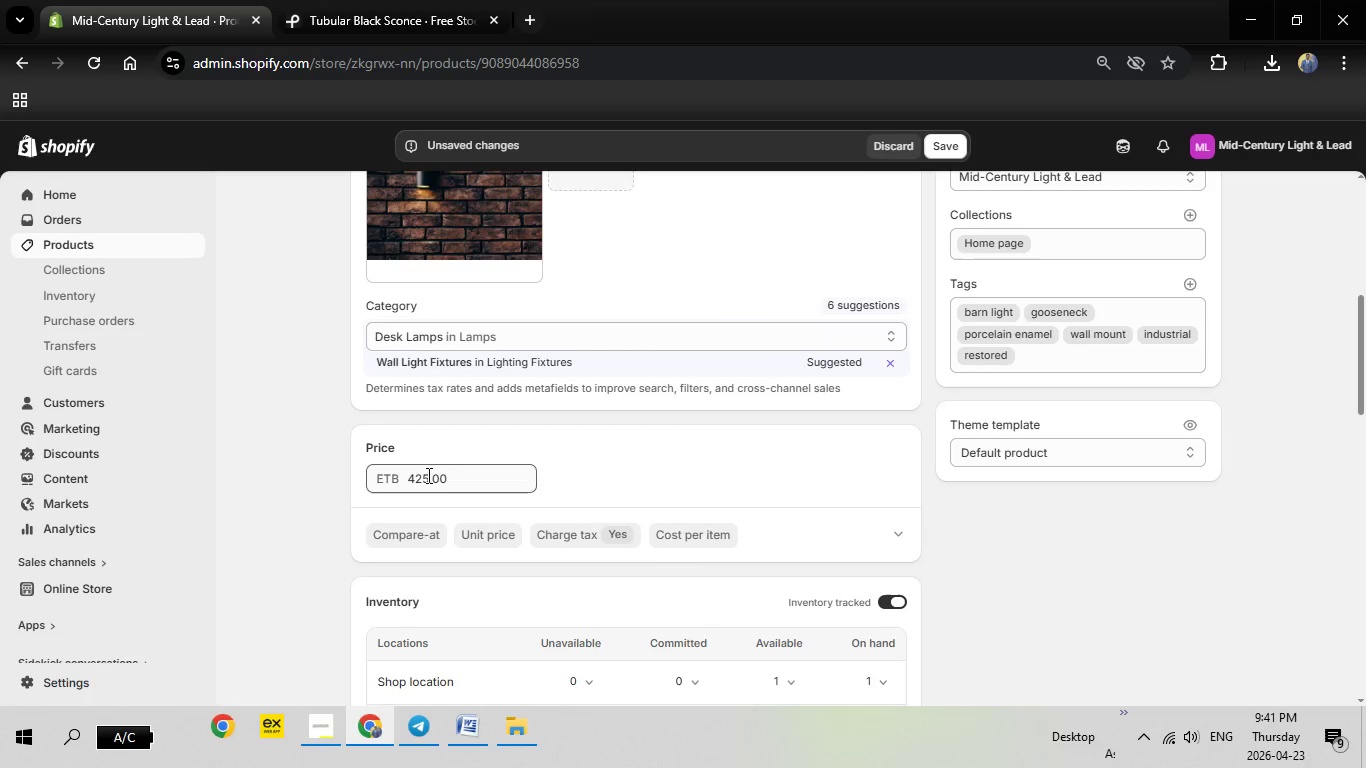 
left_click([416, 475])
 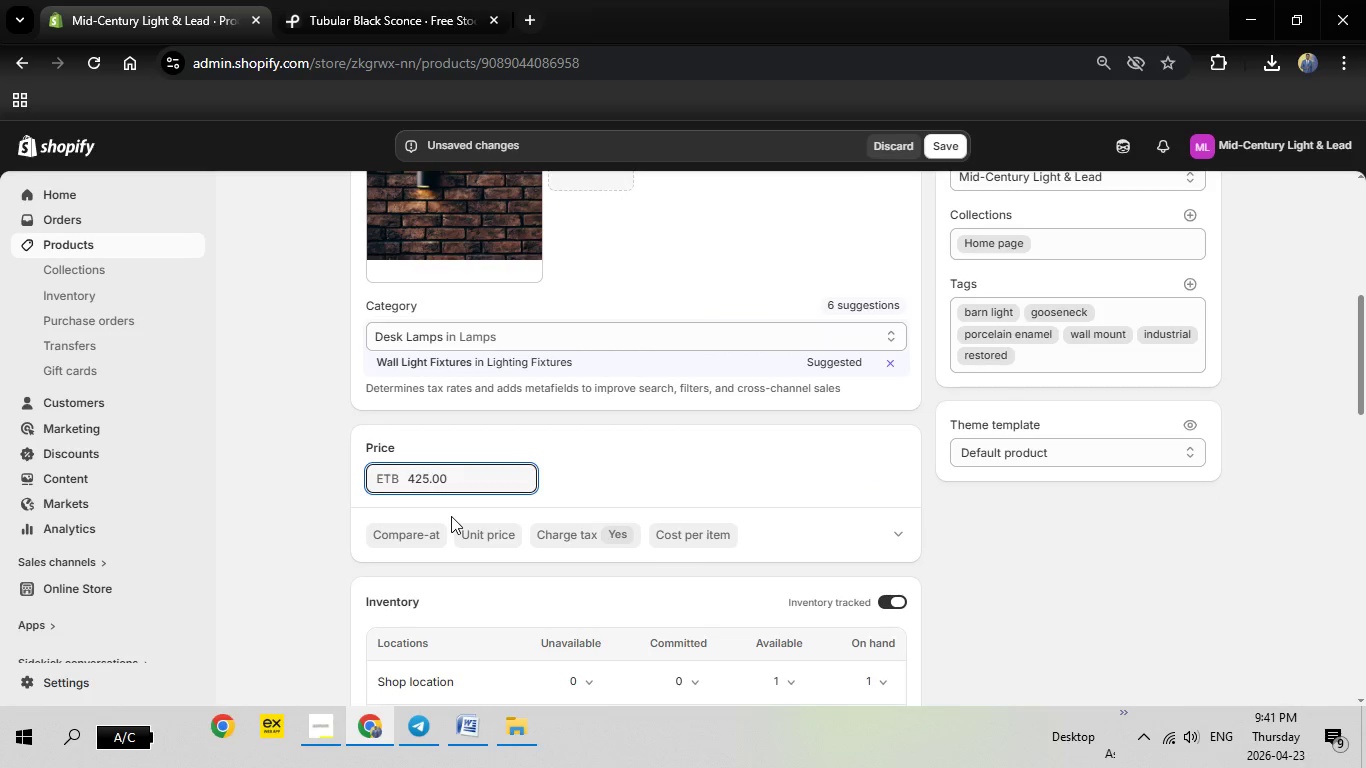 
key(Backspace)
 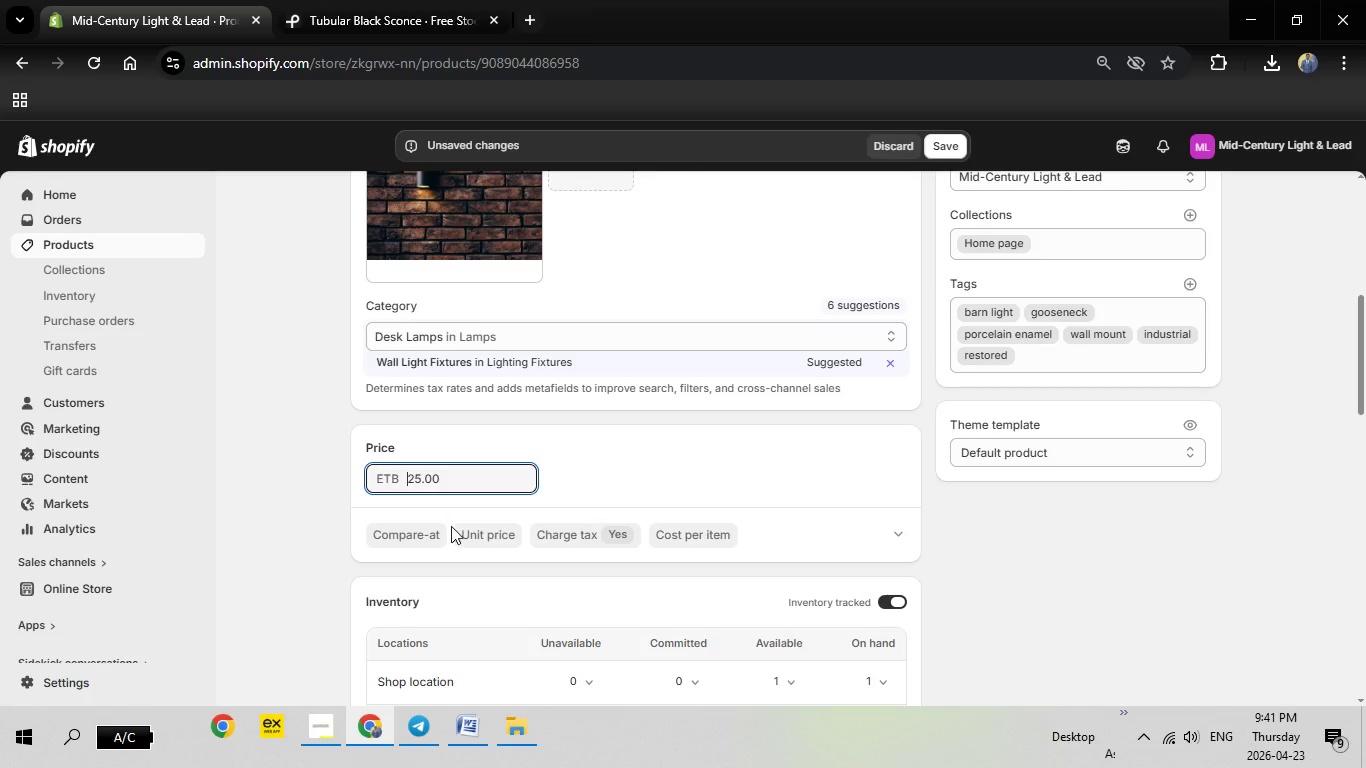 
key(3)
 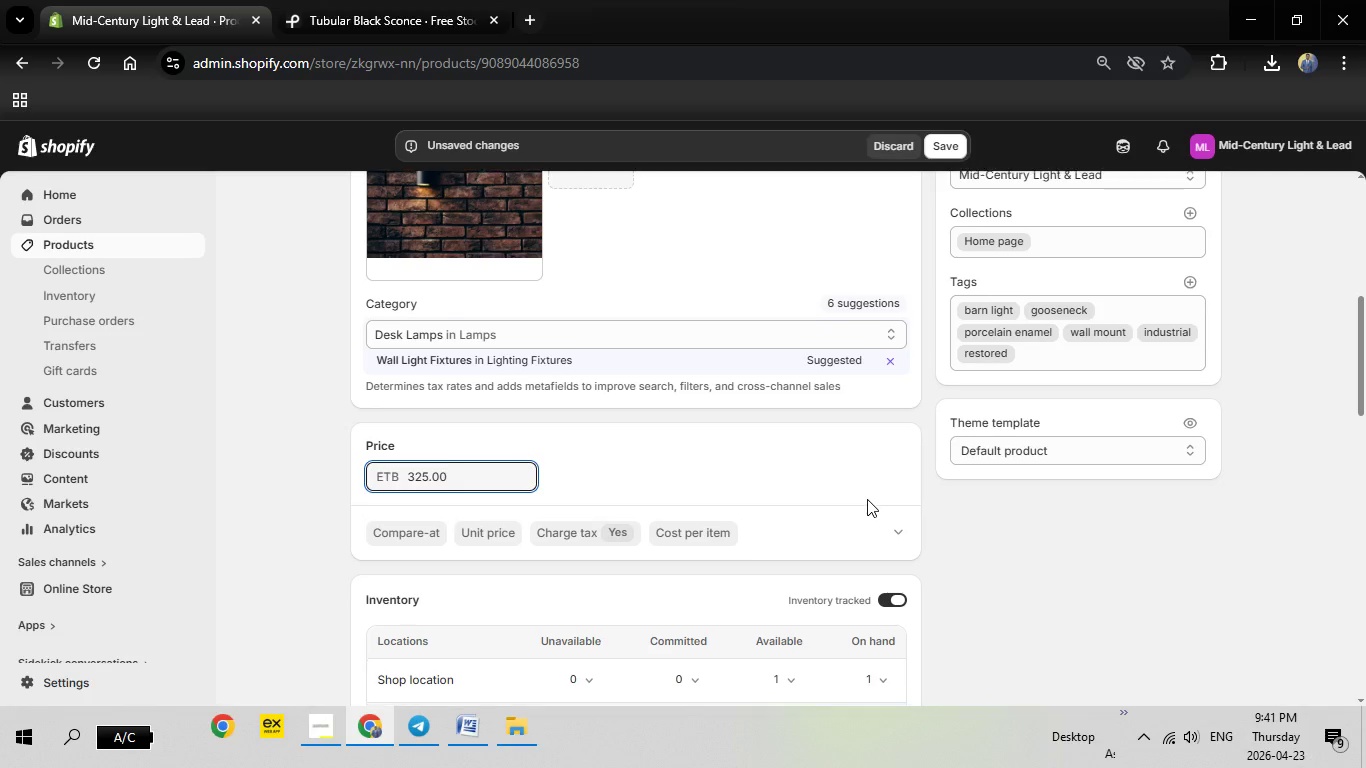 
scroll: coordinate [867, 499], scroll_direction: down, amount: 2.0
 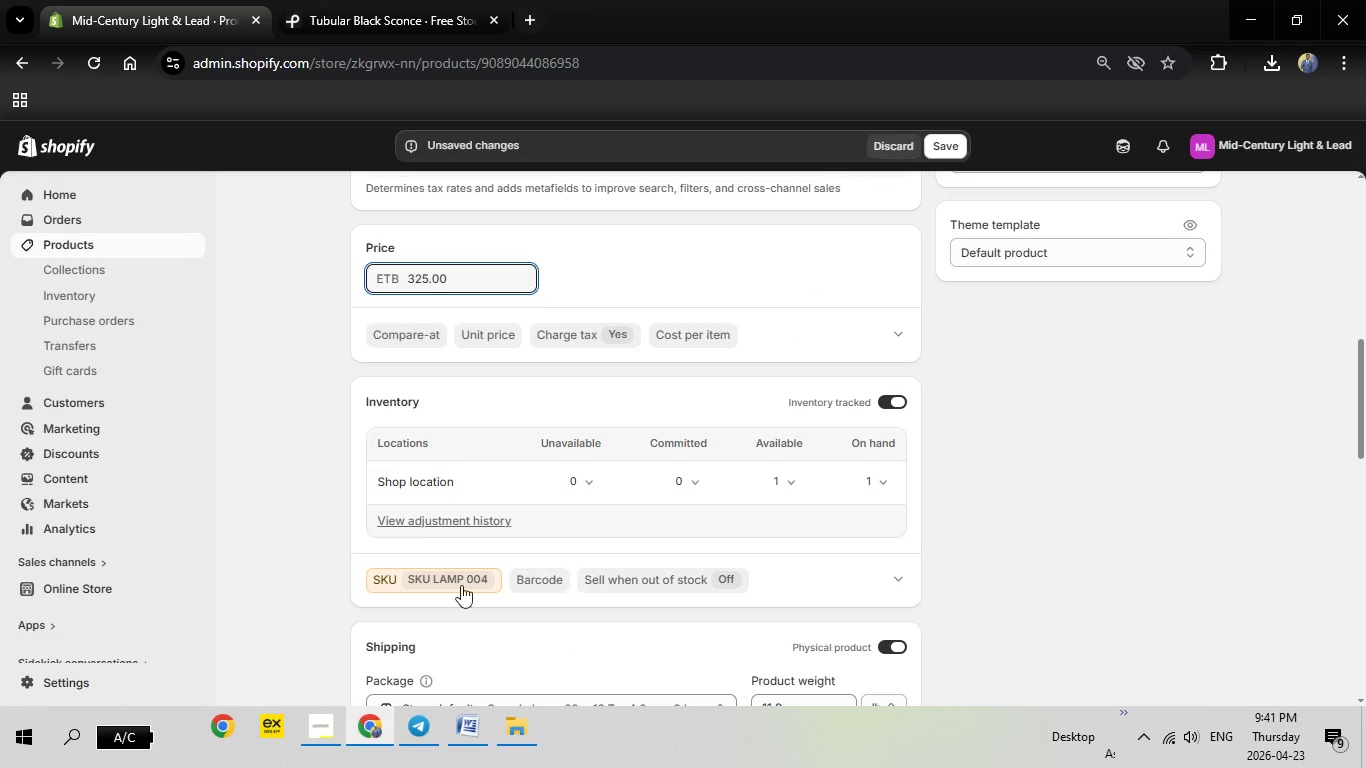 
left_click([471, 720])
 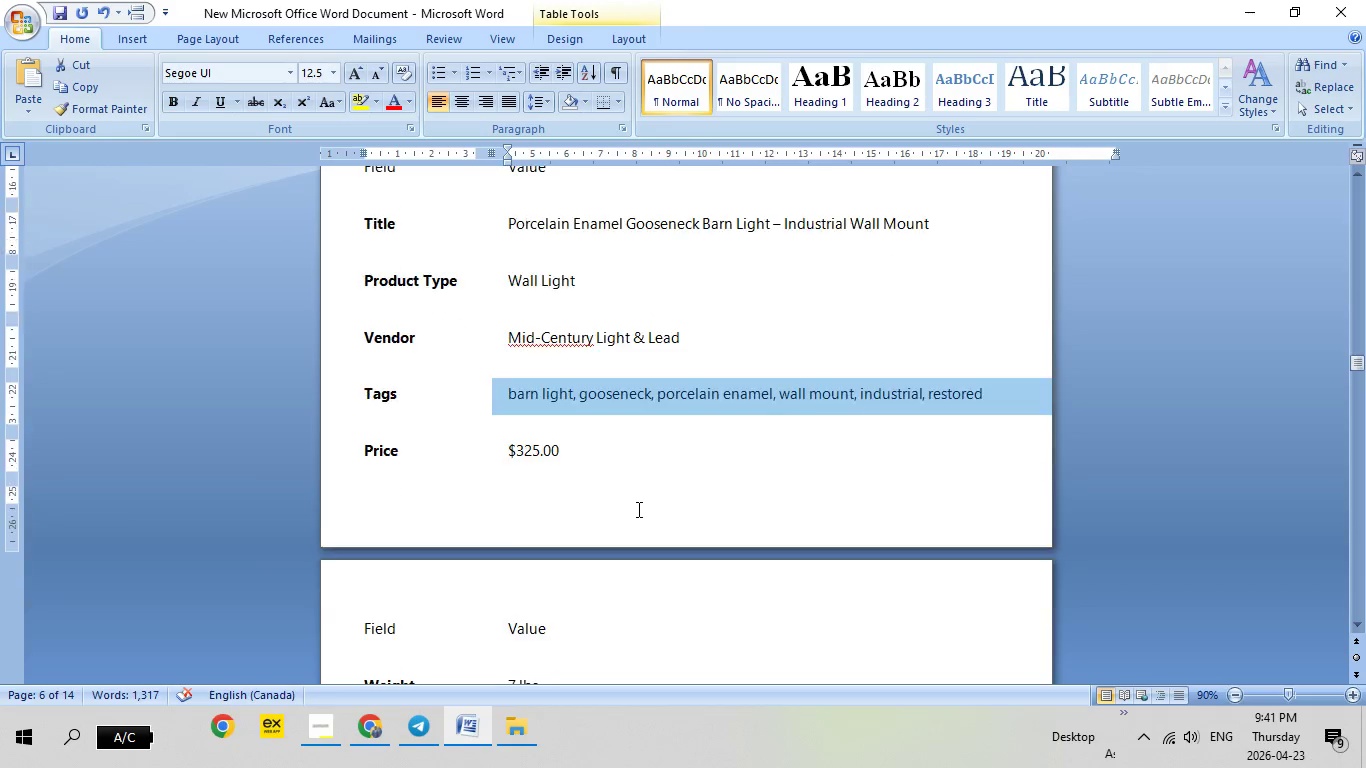 
scroll: coordinate [637, 509], scroll_direction: down, amount: 8.0
 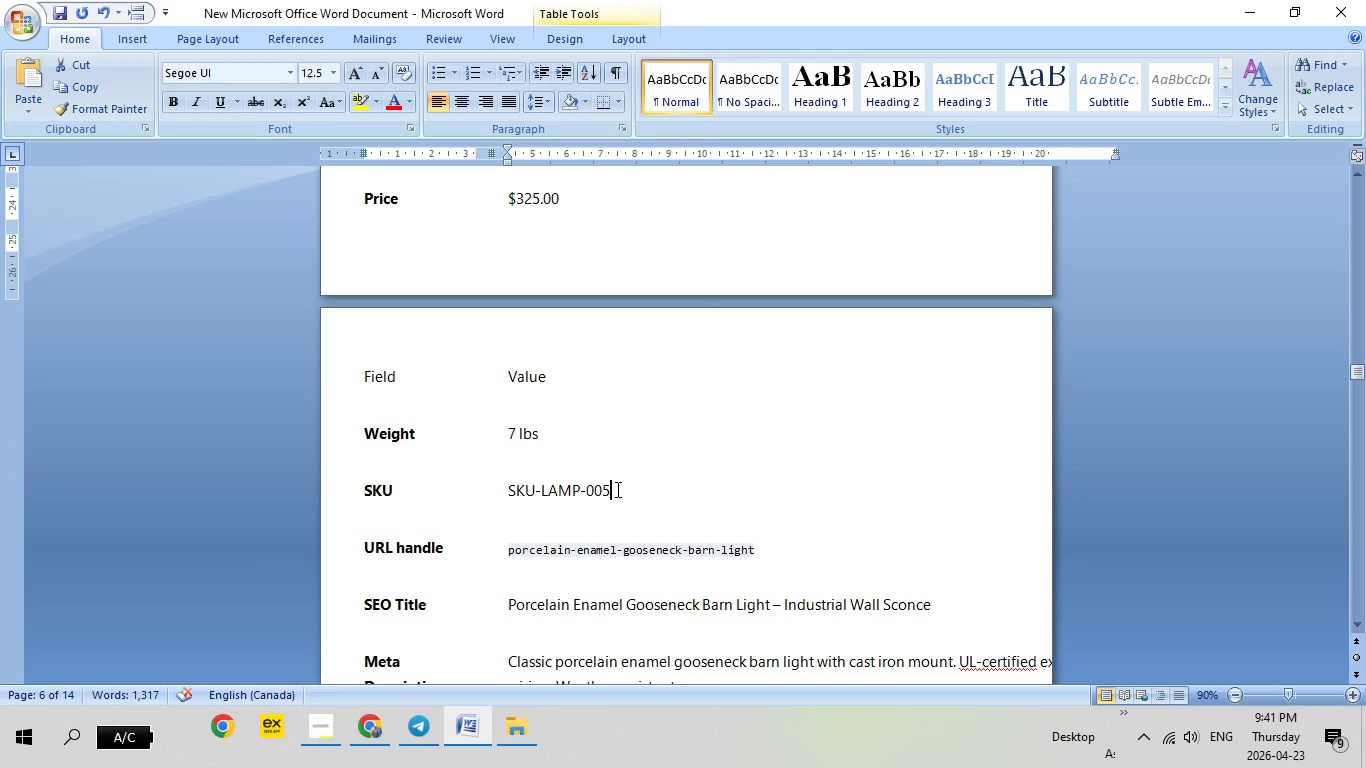 
left_click_drag(start_coordinate=[616, 489], to_coordinate=[509, 489])
 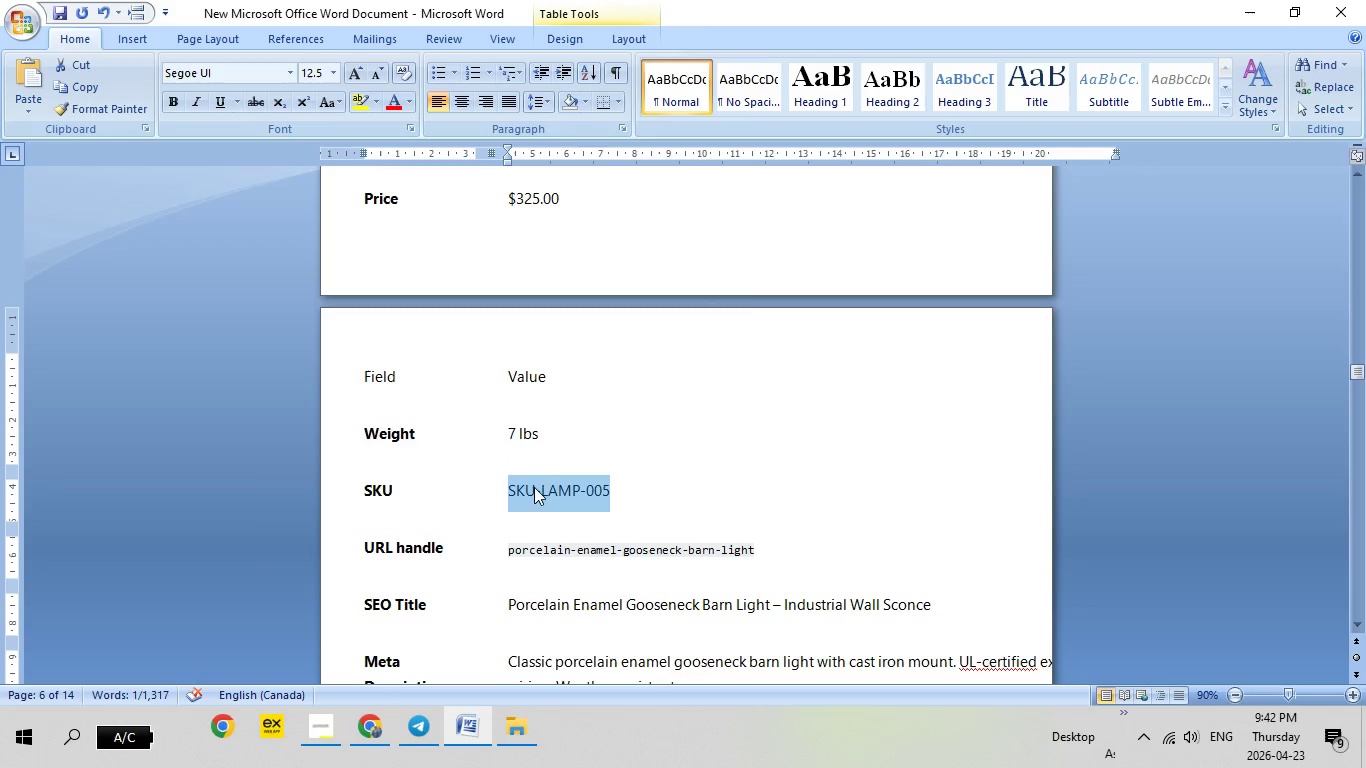 
right_click([534, 487])
 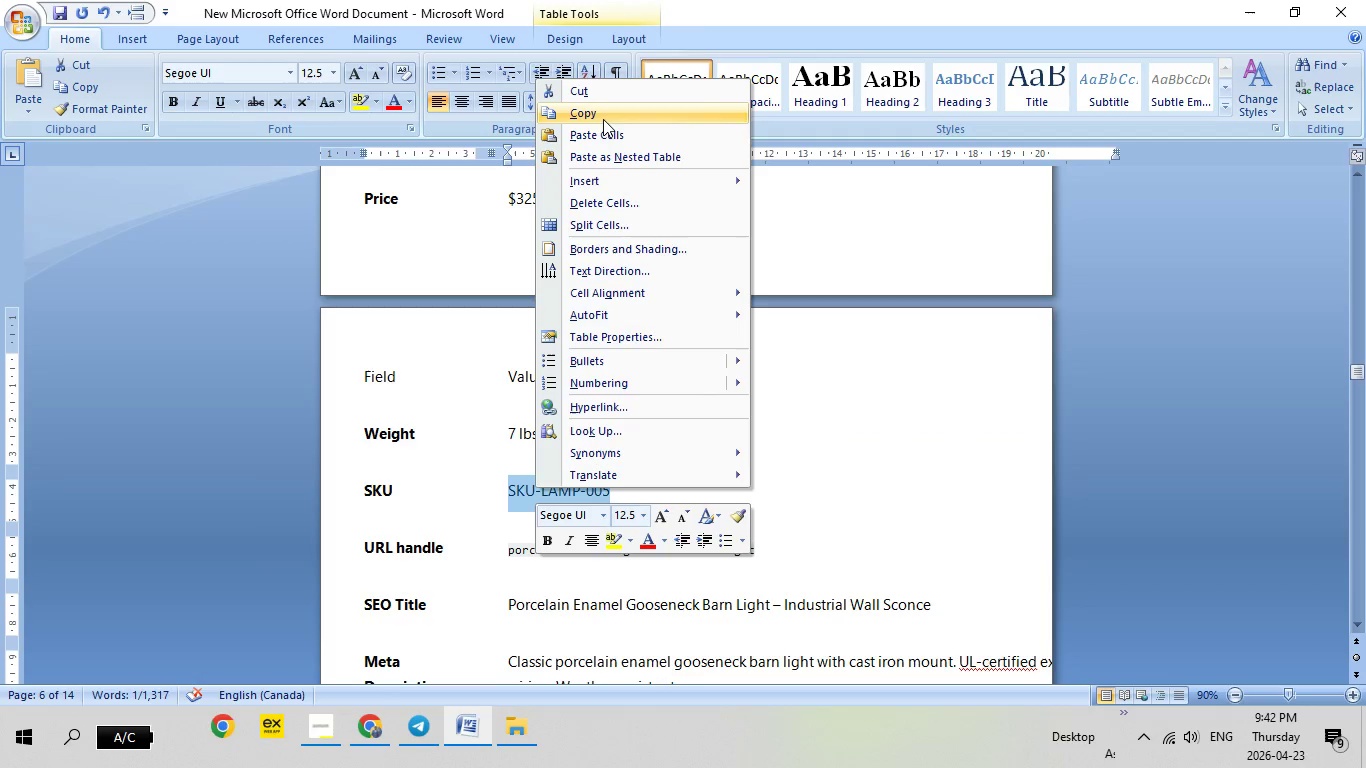 
left_click([604, 118])
 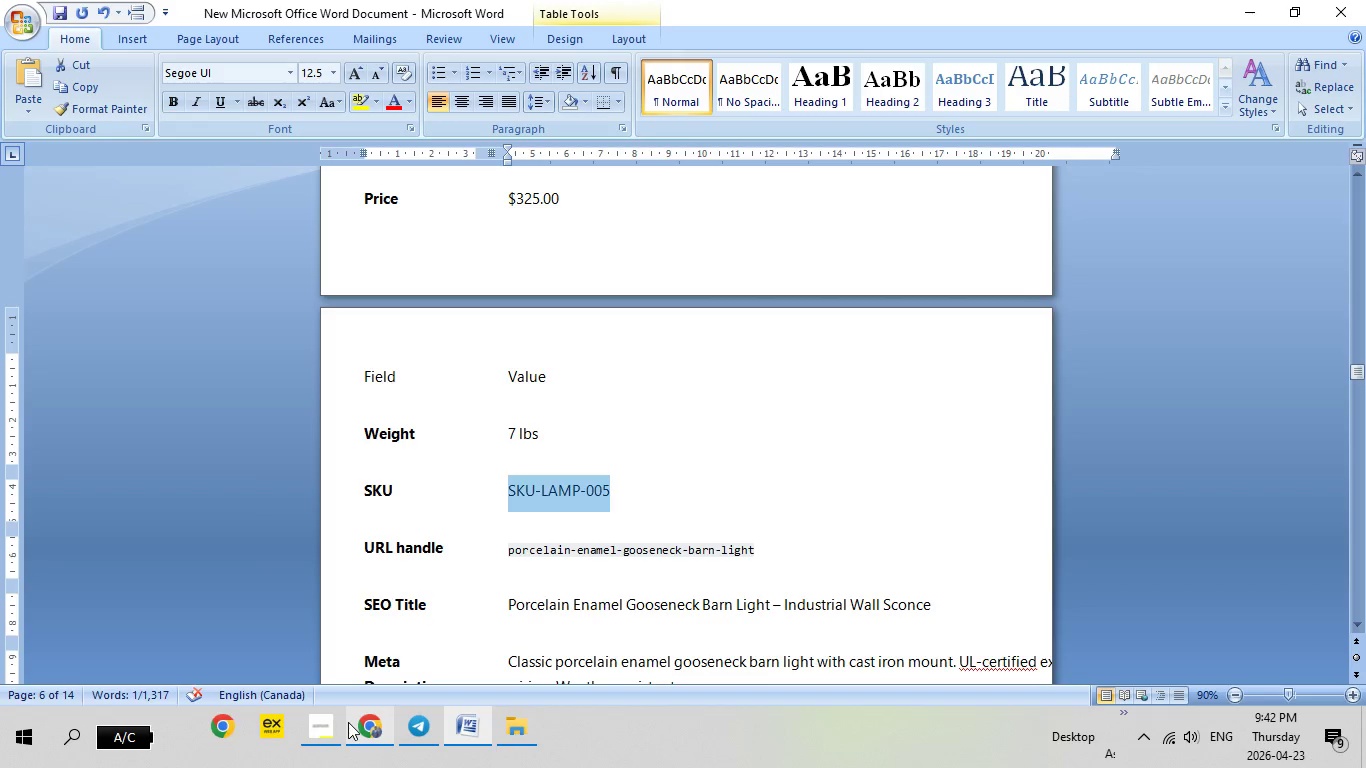 
left_click([348, 722])
 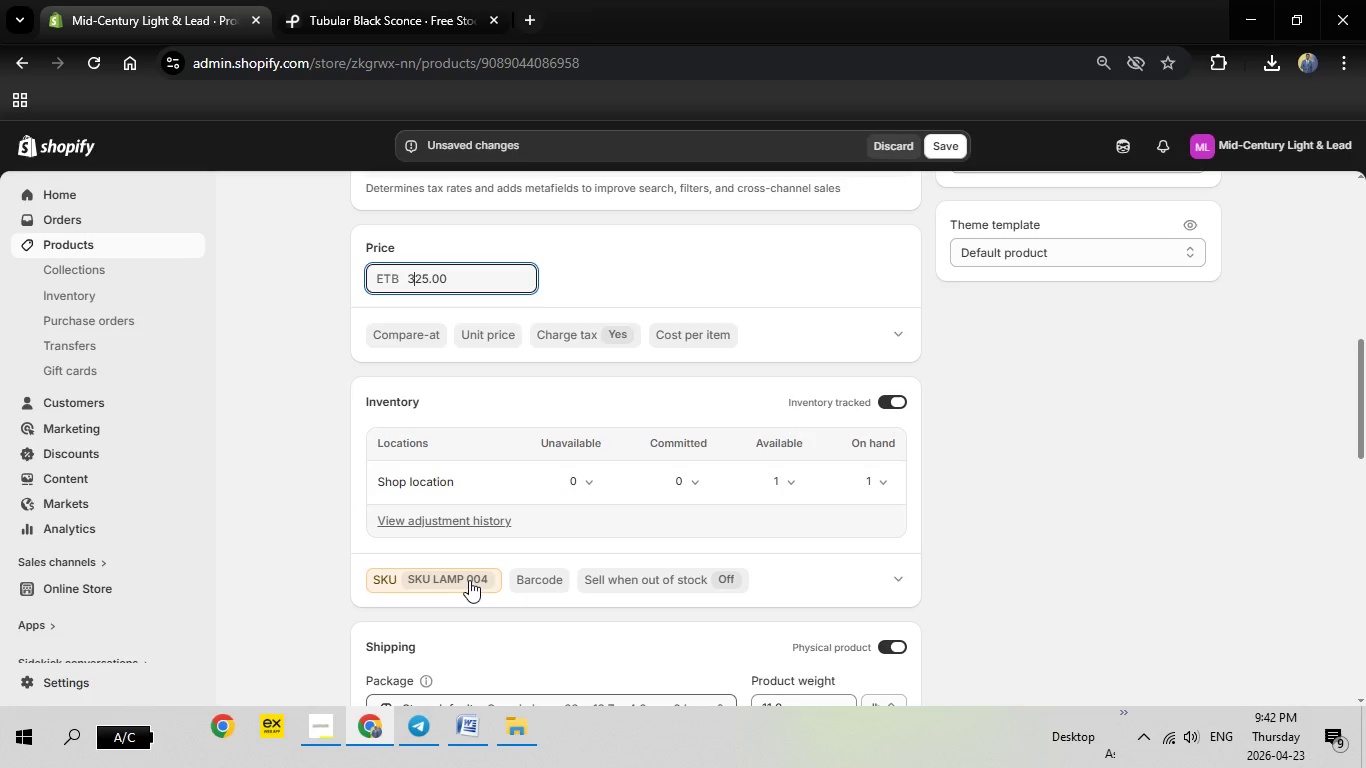 
left_click([469, 580])
 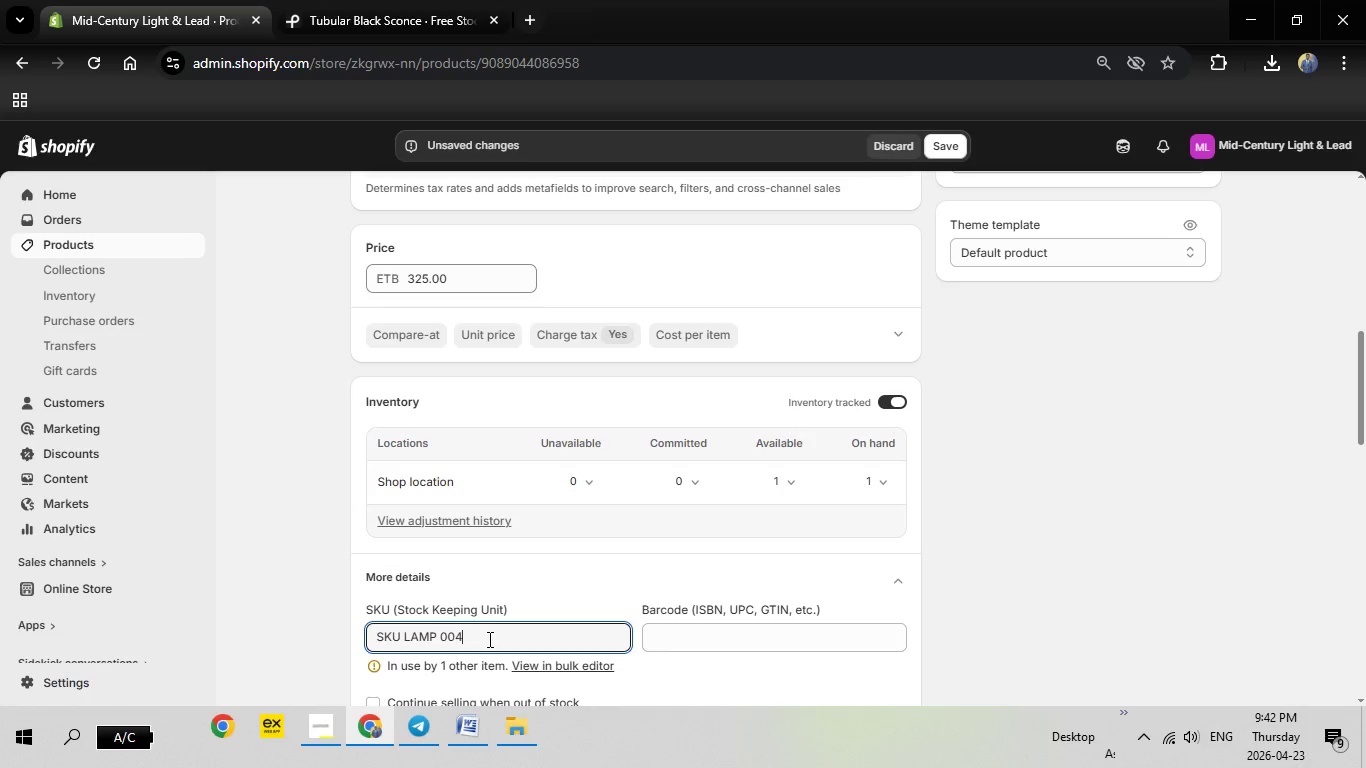 
left_click_drag(start_coordinate=[486, 636], to_coordinate=[374, 628])
 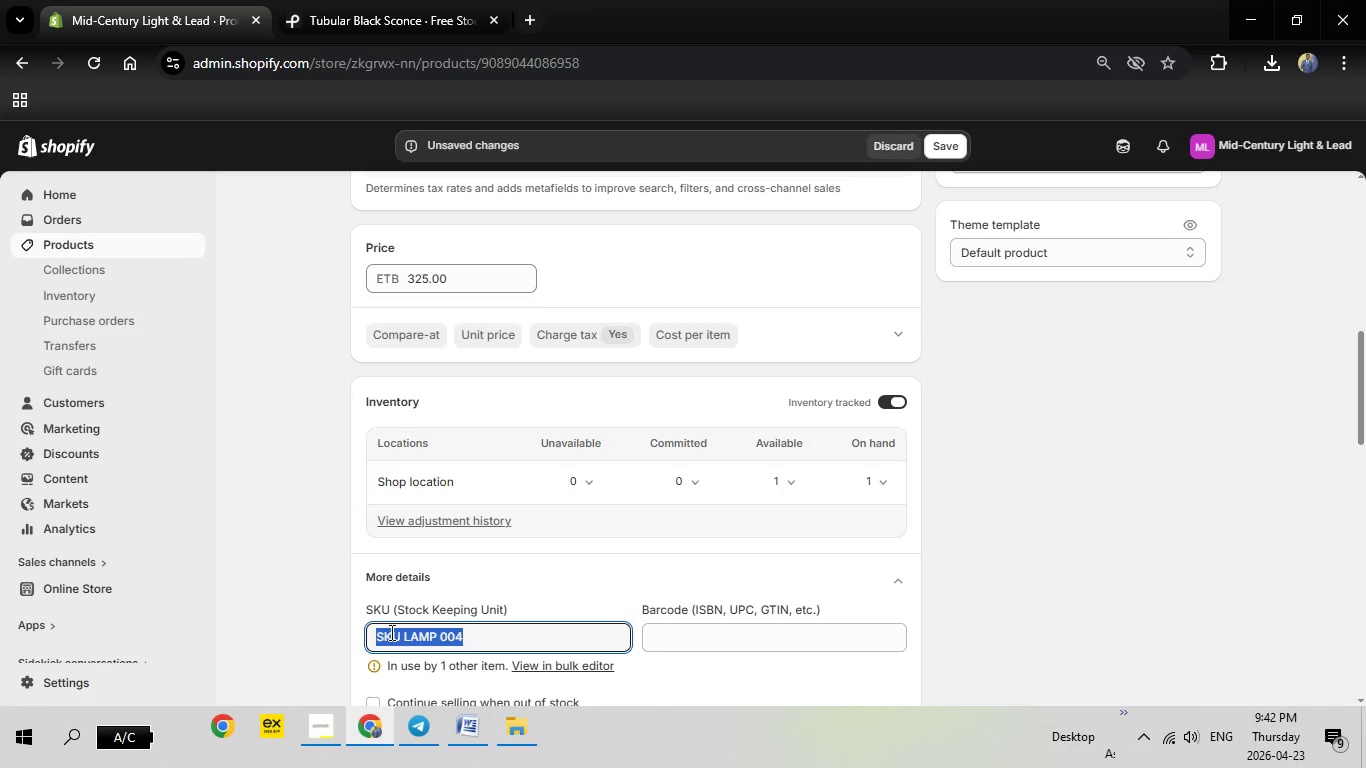 
key(Backspace)
 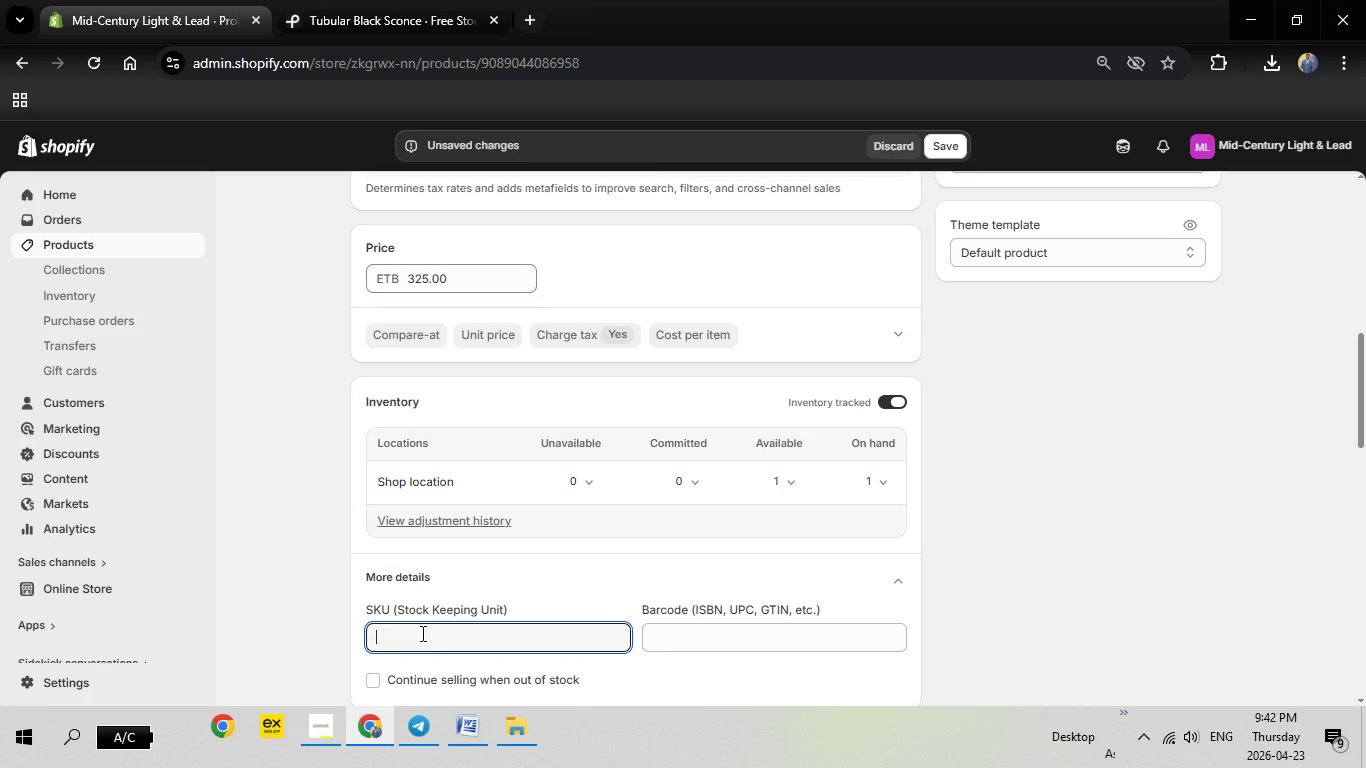 
right_click([421, 633])
 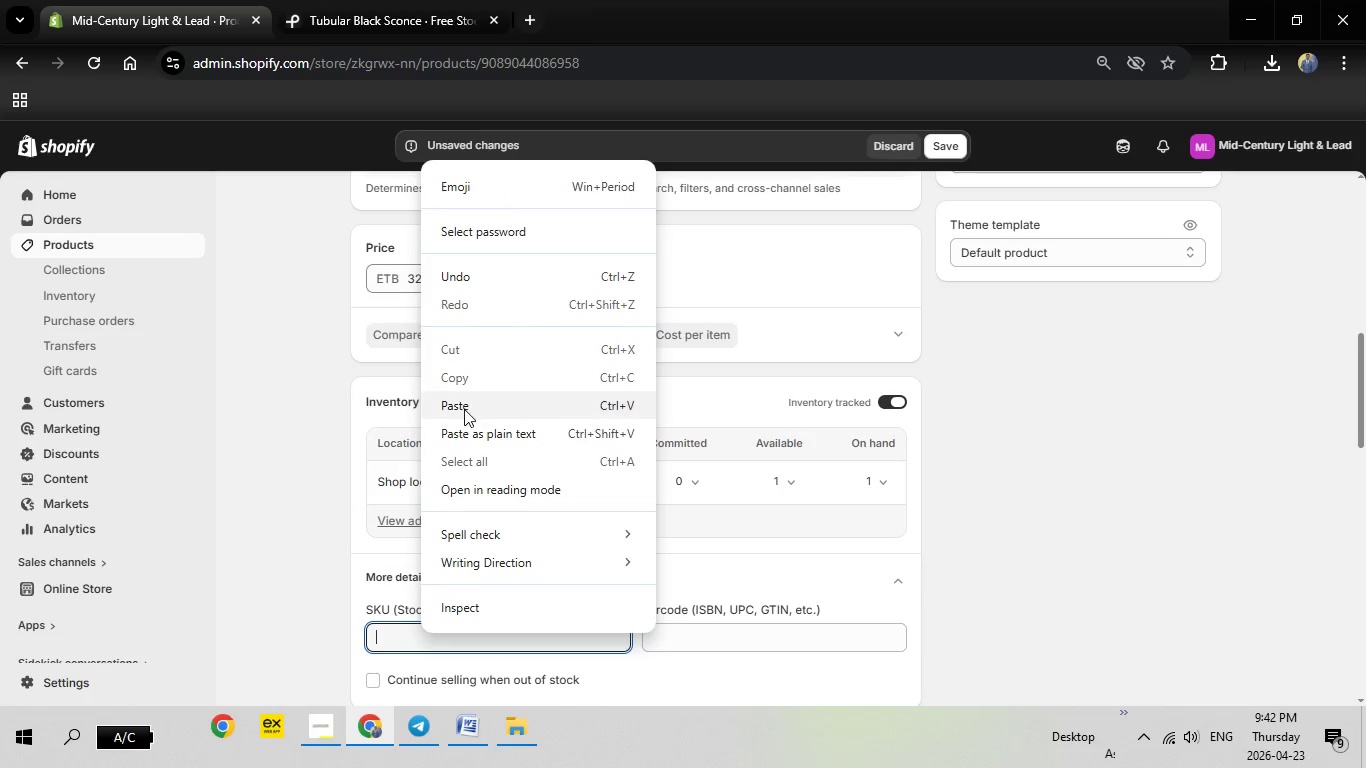 
double_click([464, 409])
 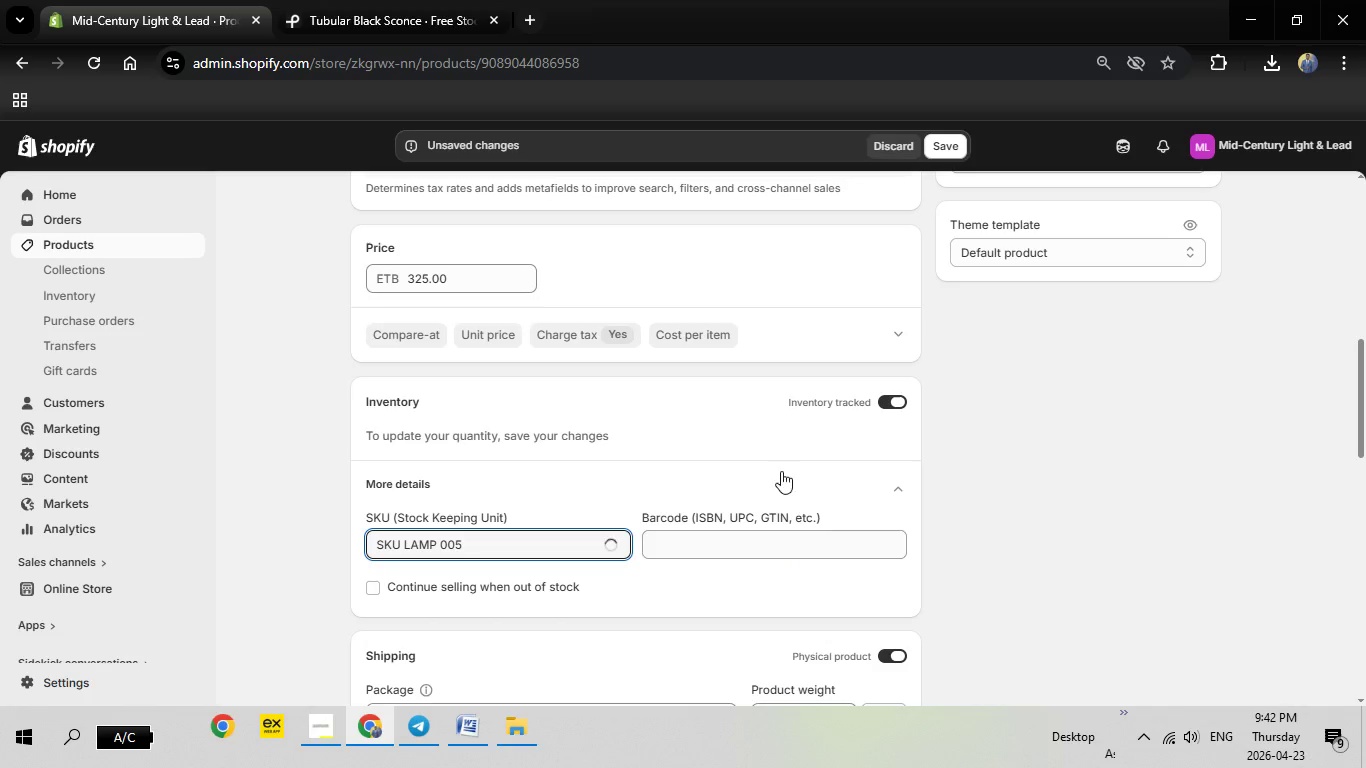 
scroll: coordinate [775, 458], scroll_direction: down, amount: 2.0
 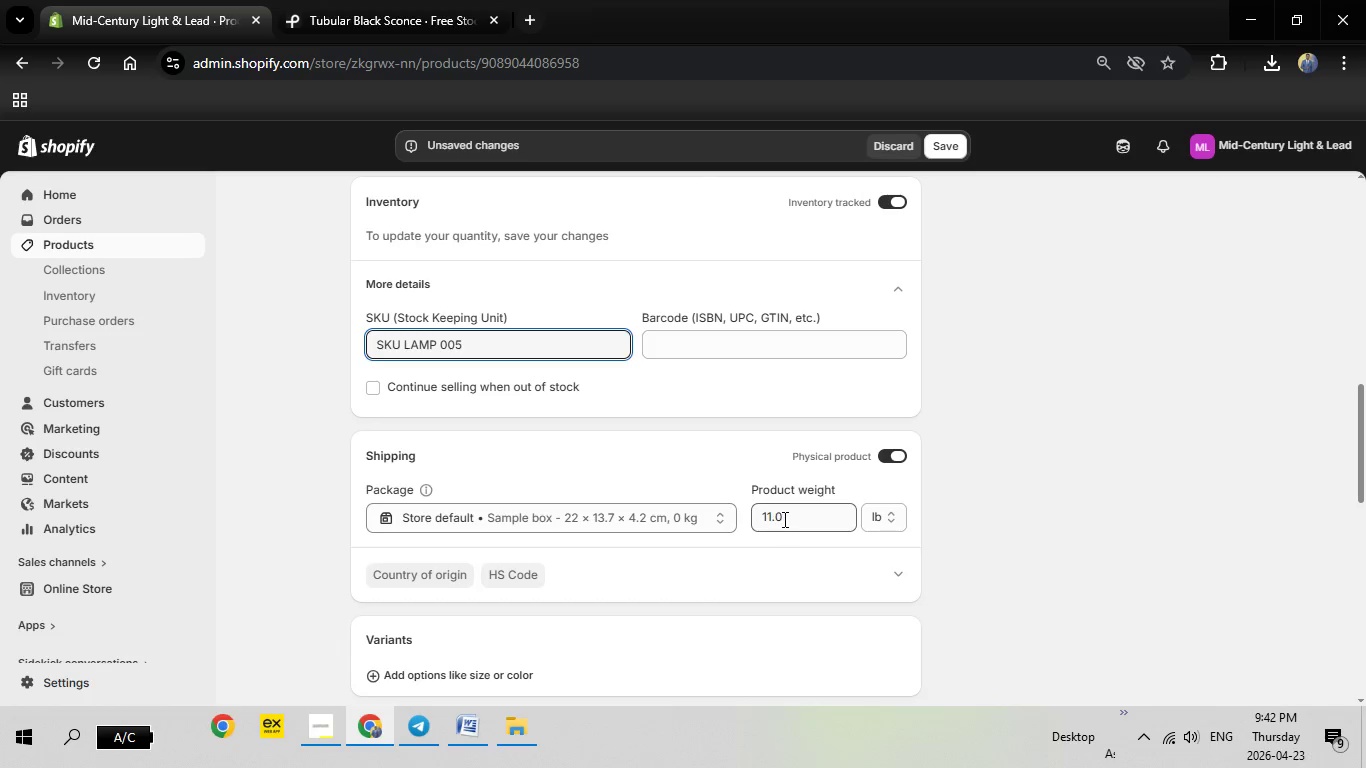 
left_click_drag(start_coordinate=[787, 515], to_coordinate=[733, 512])
 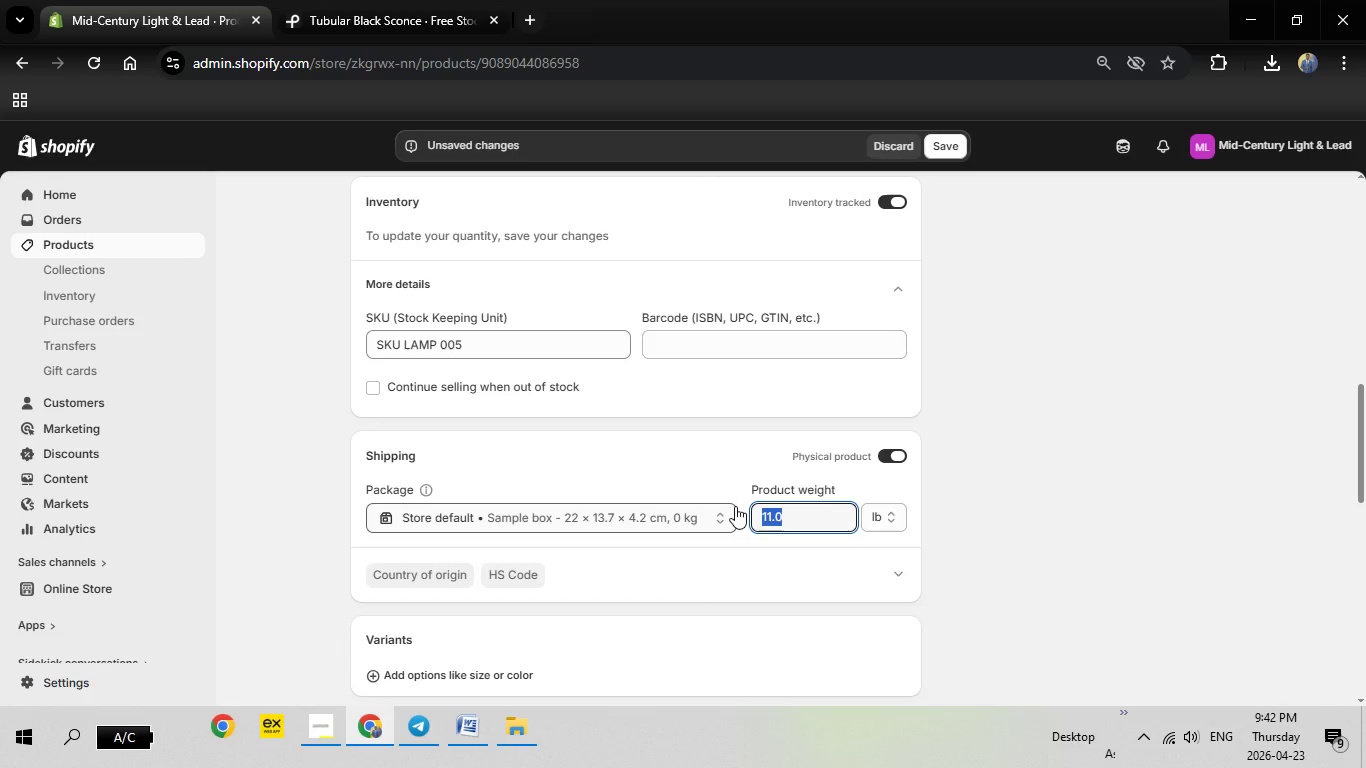 
key(7)
 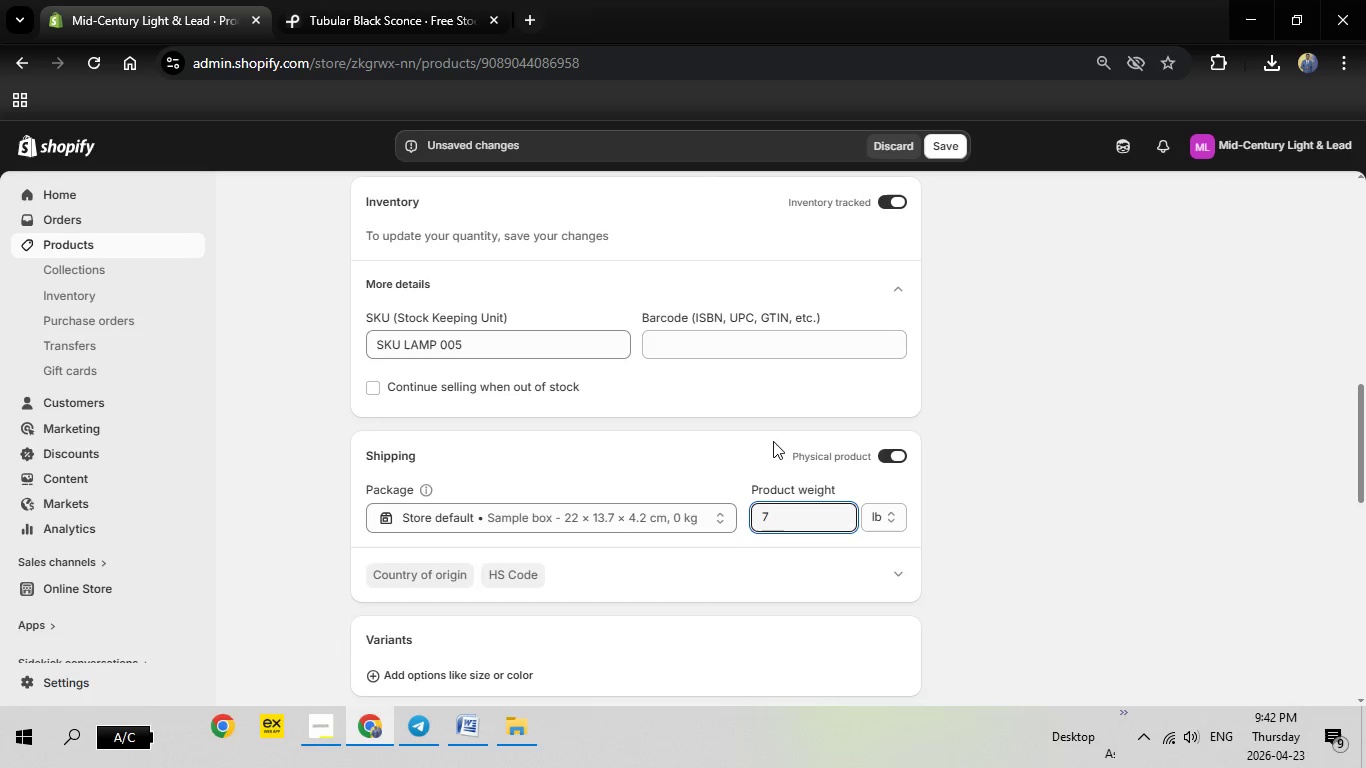 
scroll: coordinate [1004, 458], scroll_direction: up, amount: 6.0
 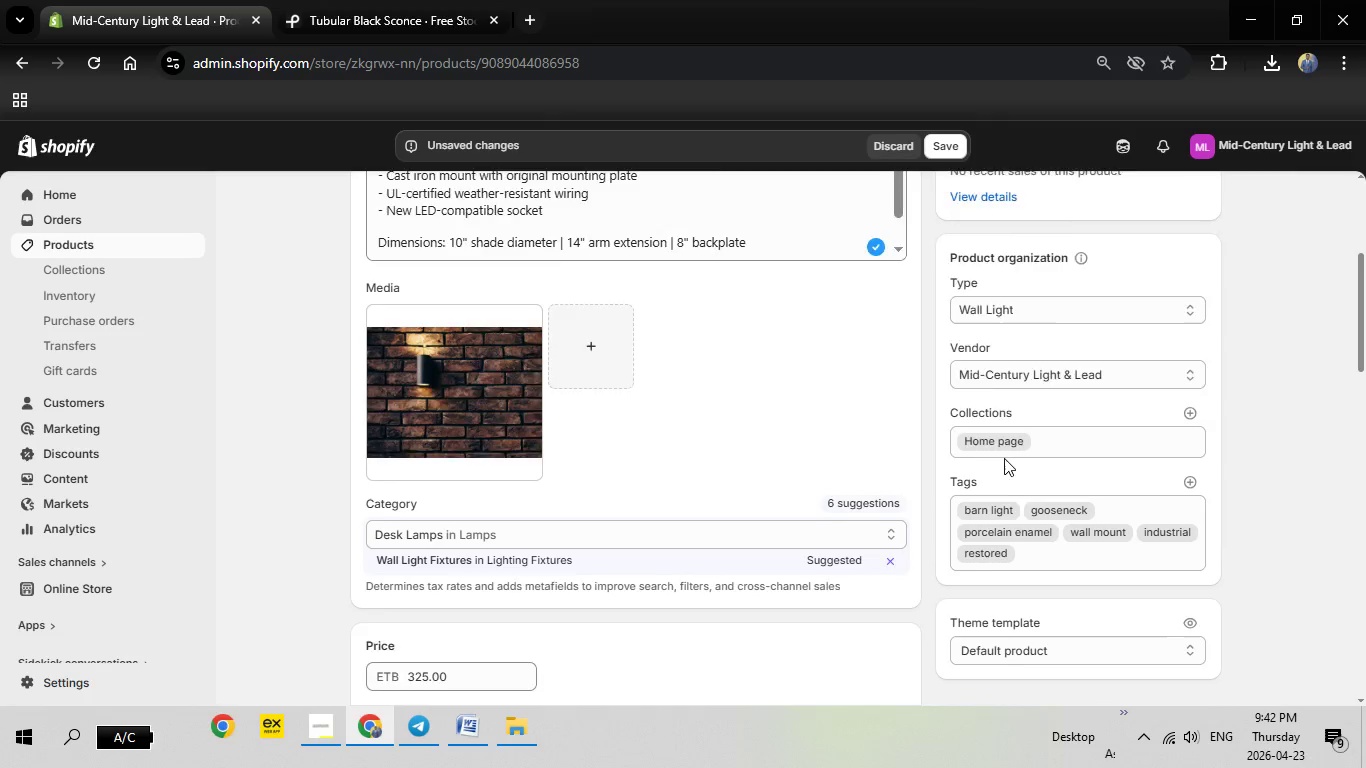 
scroll: coordinate [919, 471], scroll_direction: down, amount: 18.0
 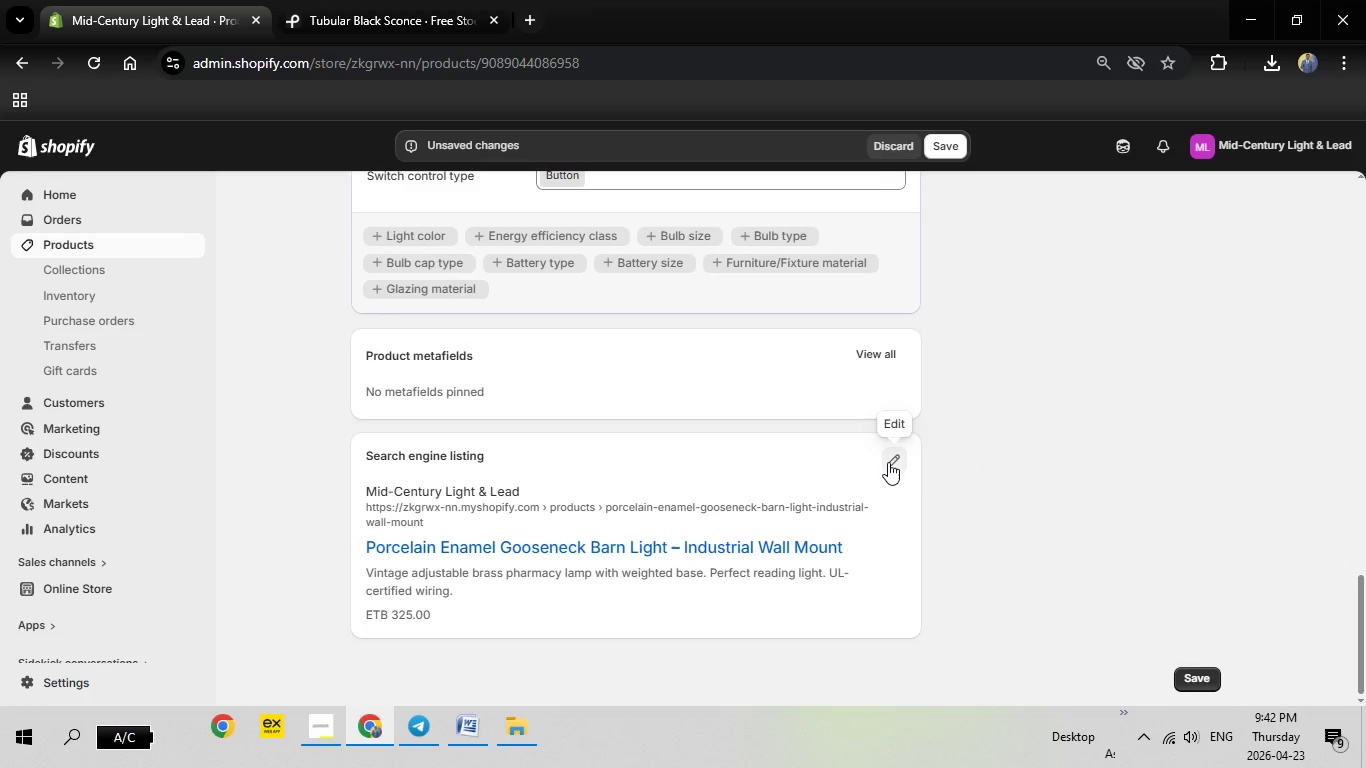 
left_click([888, 462])
 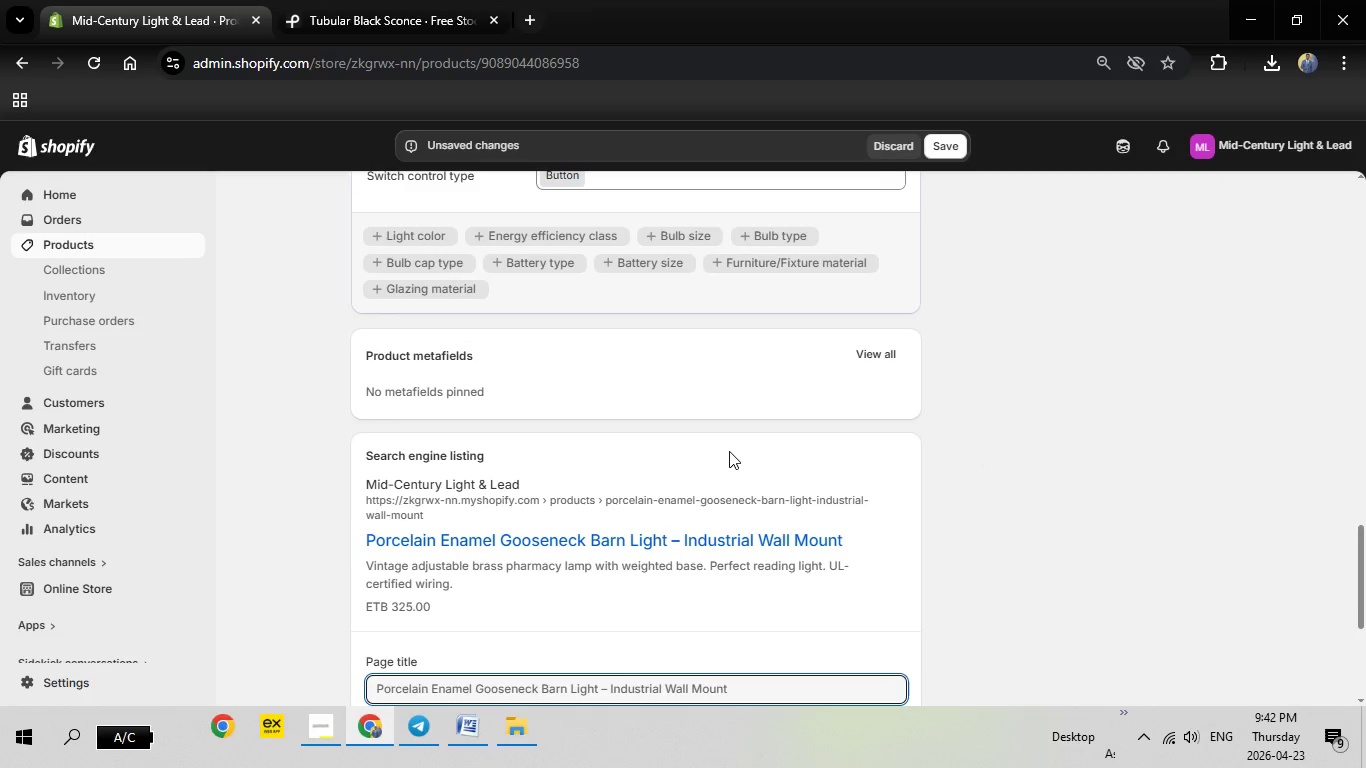 
scroll: coordinate [726, 451], scroll_direction: down, amount: 4.0
 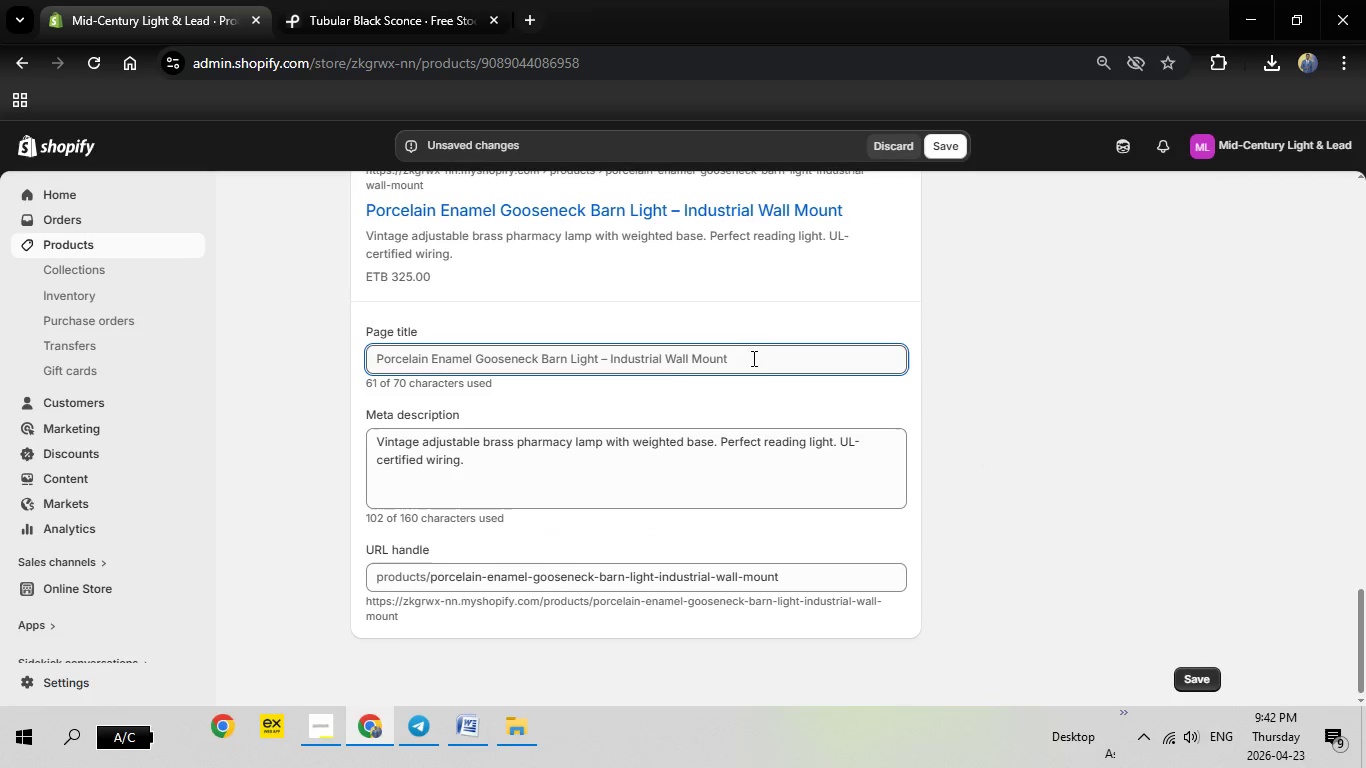 
left_click_drag(start_coordinate=[754, 355], to_coordinate=[320, 360])
 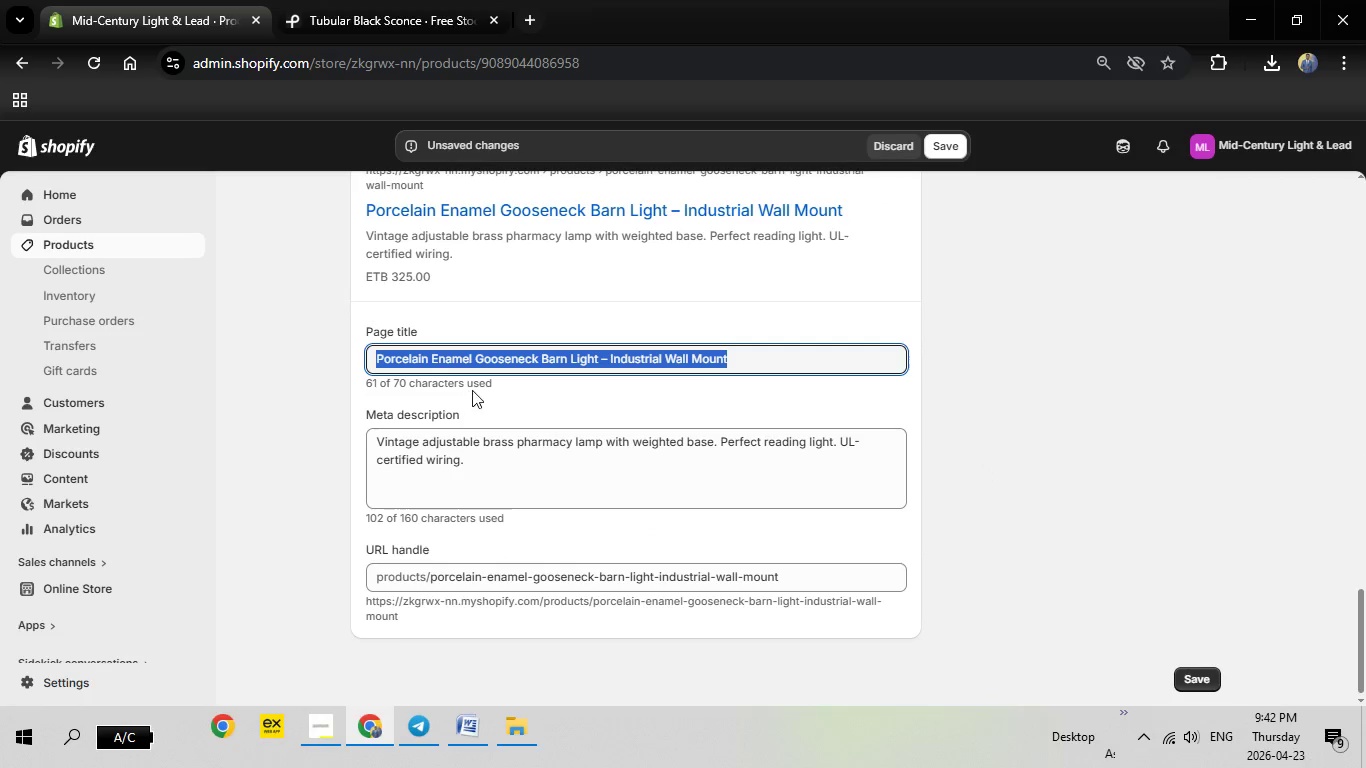 
key(Backspace)
 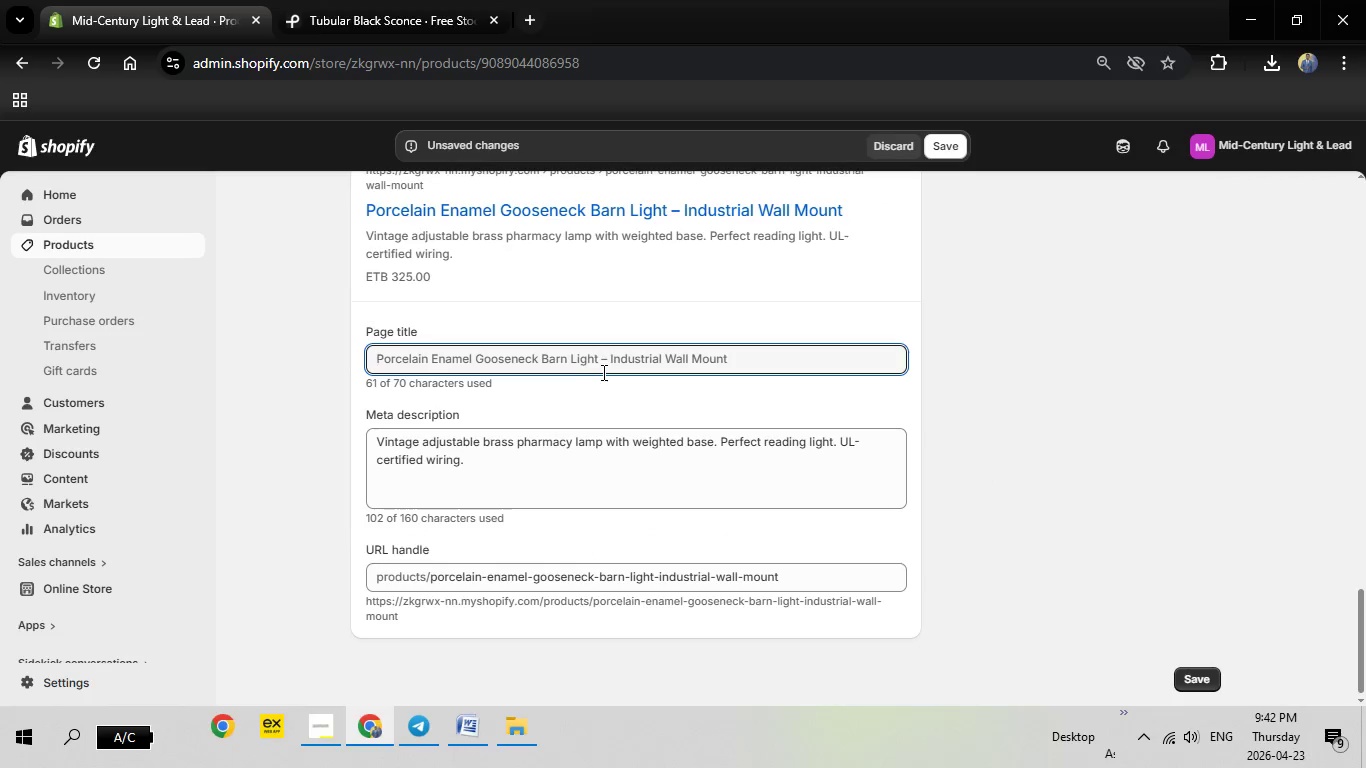 
wait(5.23)
 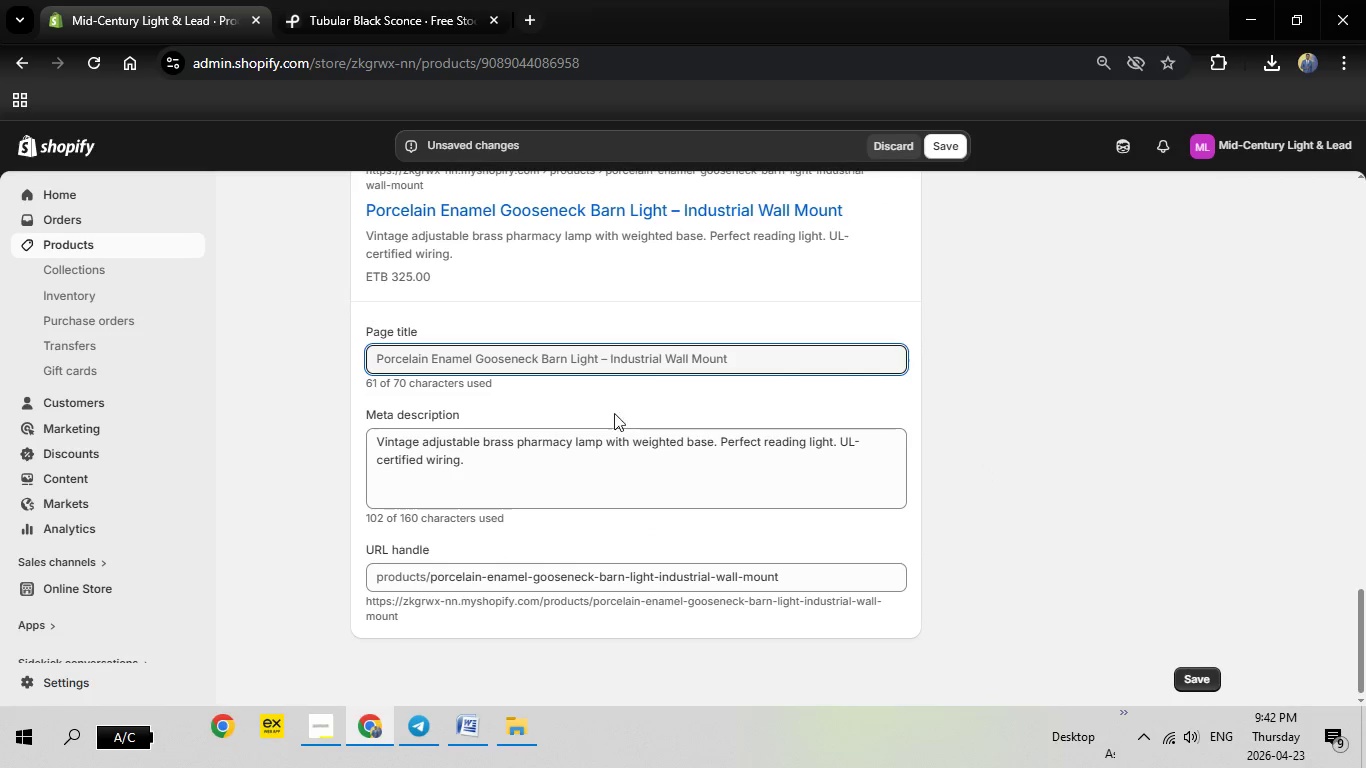 
key(Tab)
 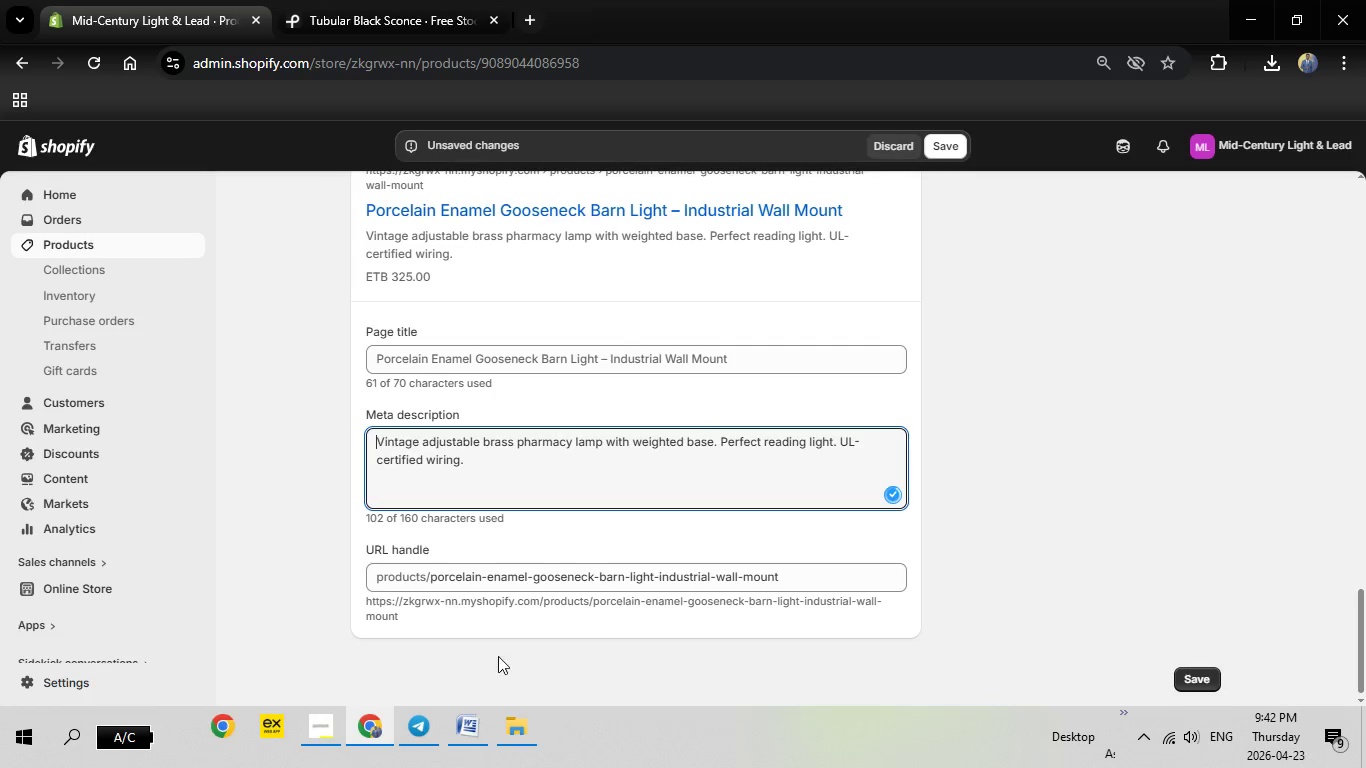 
left_click([459, 742])
 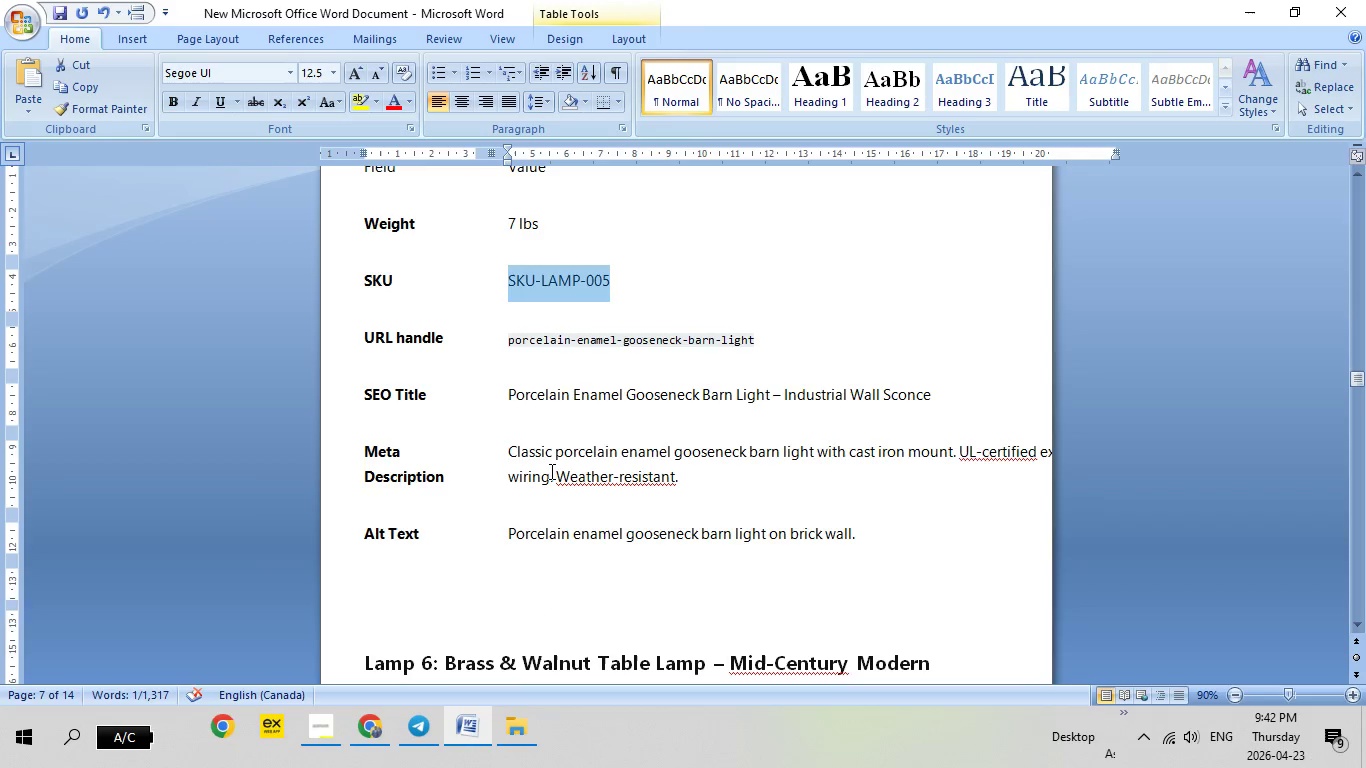 
scroll: coordinate [550, 471], scroll_direction: down, amount: 5.0
 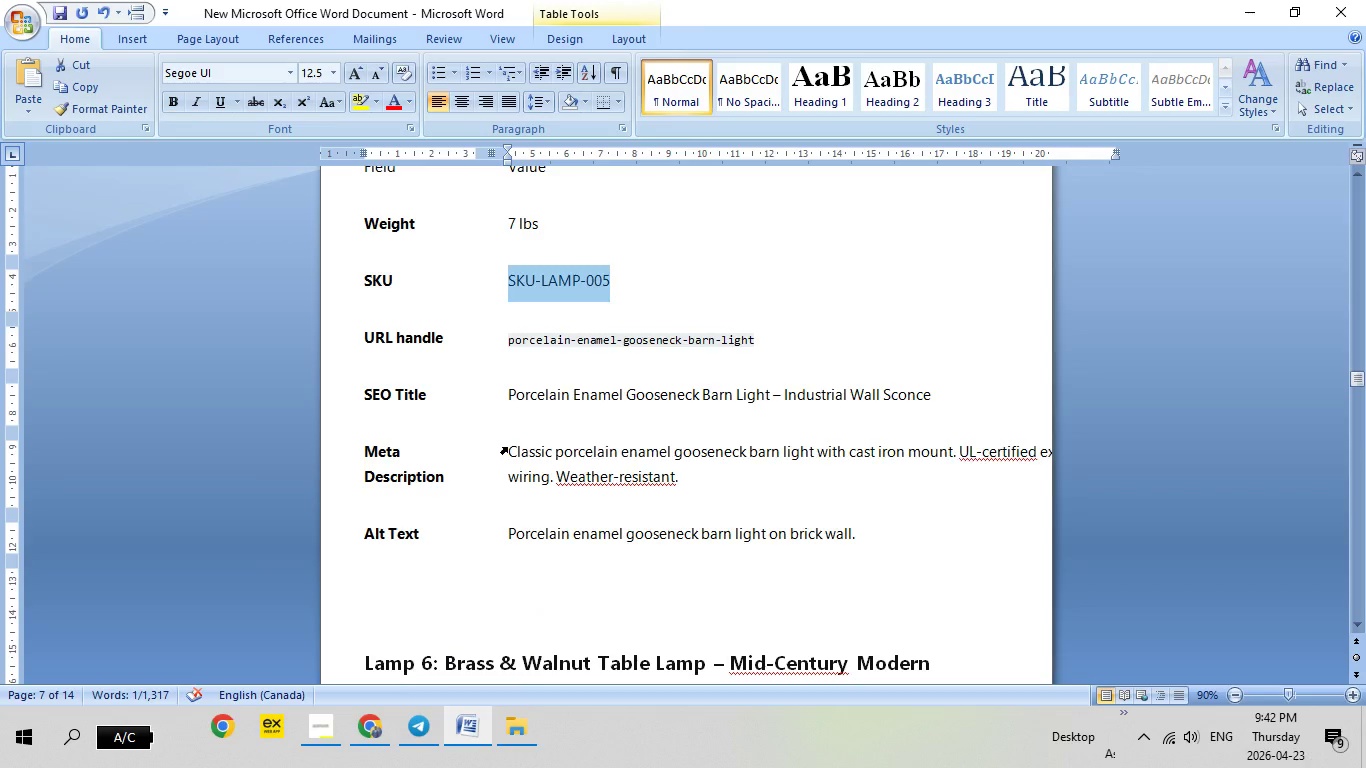 
left_click([507, 447])
 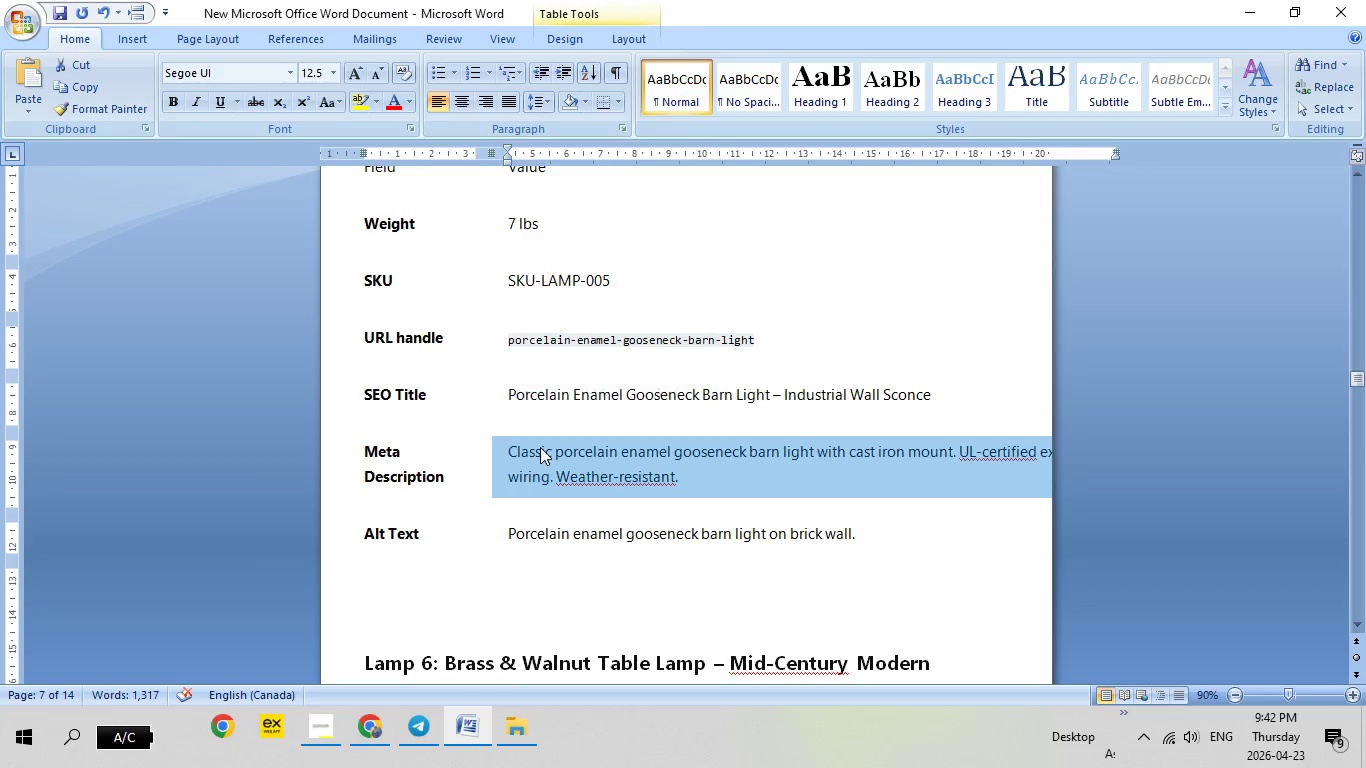 
right_click([540, 447])
 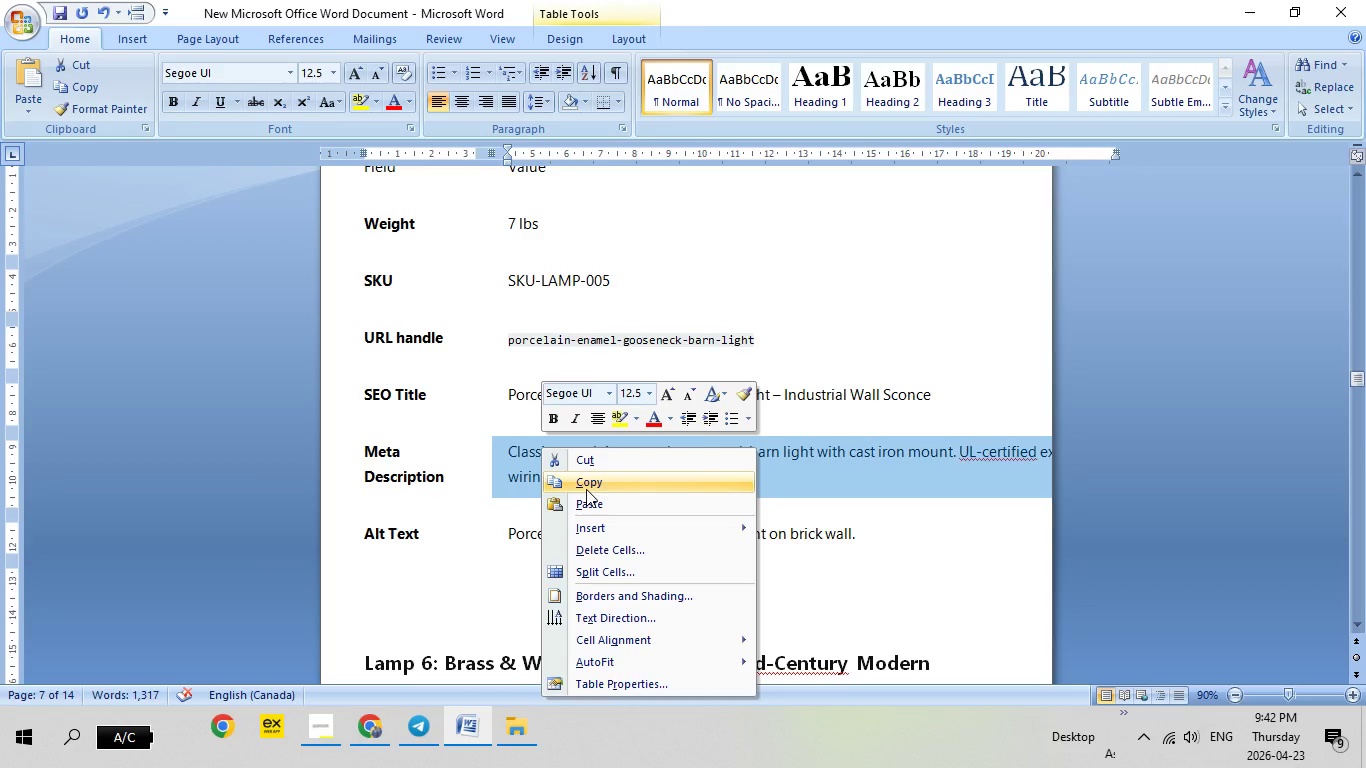 
left_click([586, 489])
 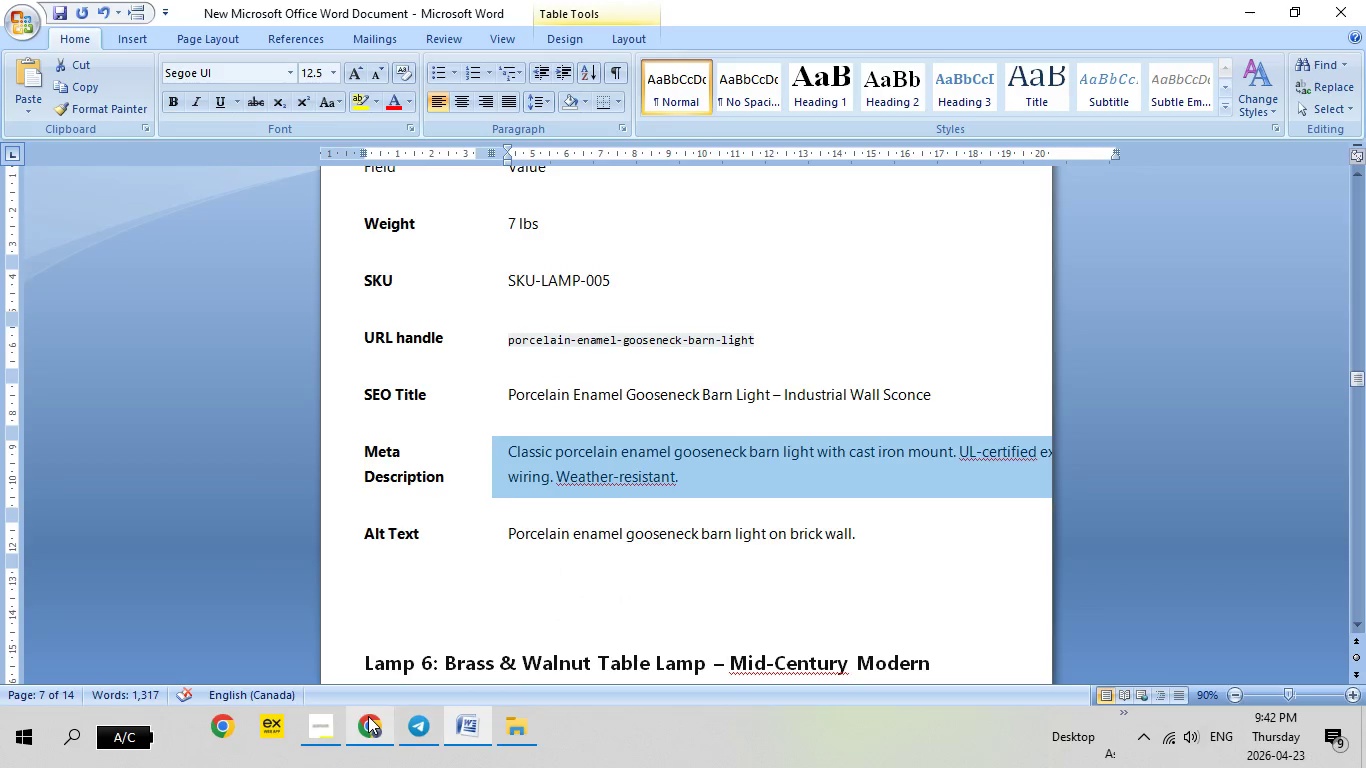 
left_click([368, 716])
 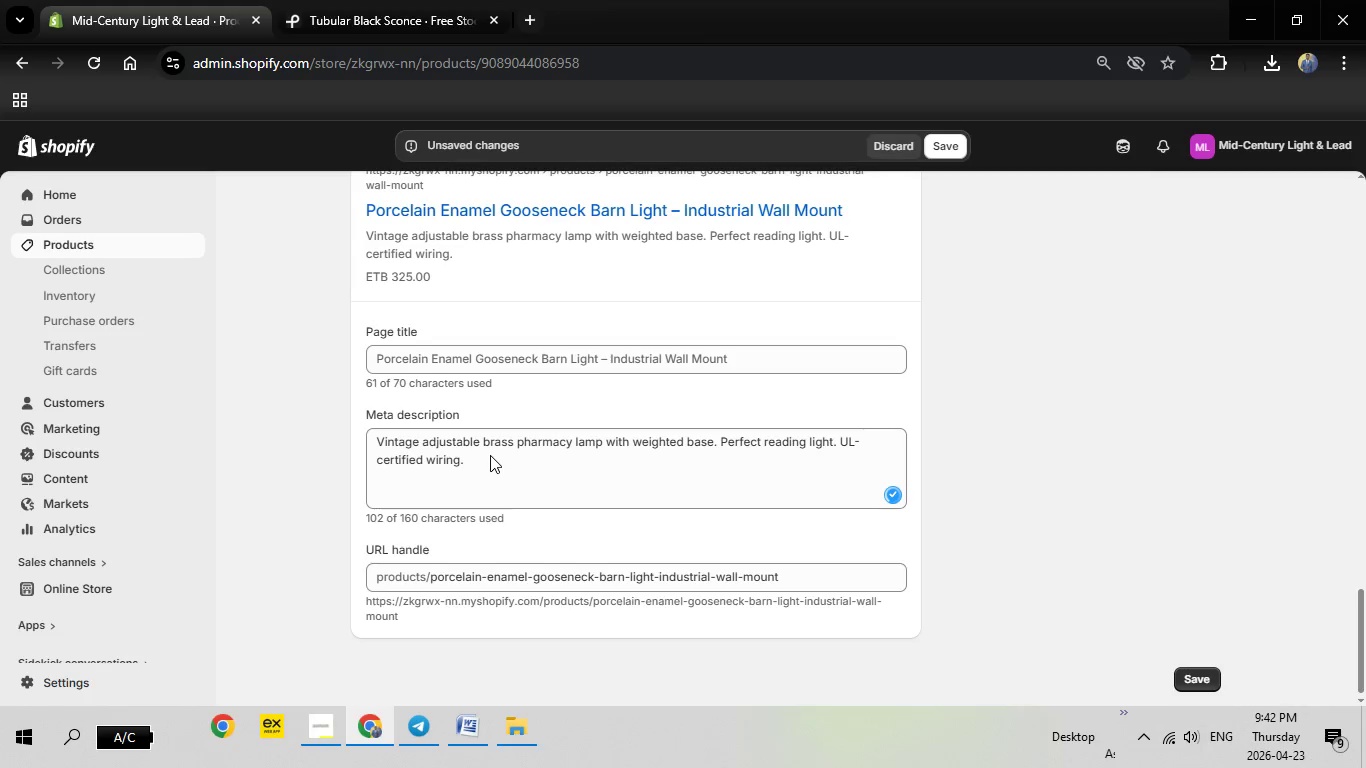 
left_click([490, 455])
 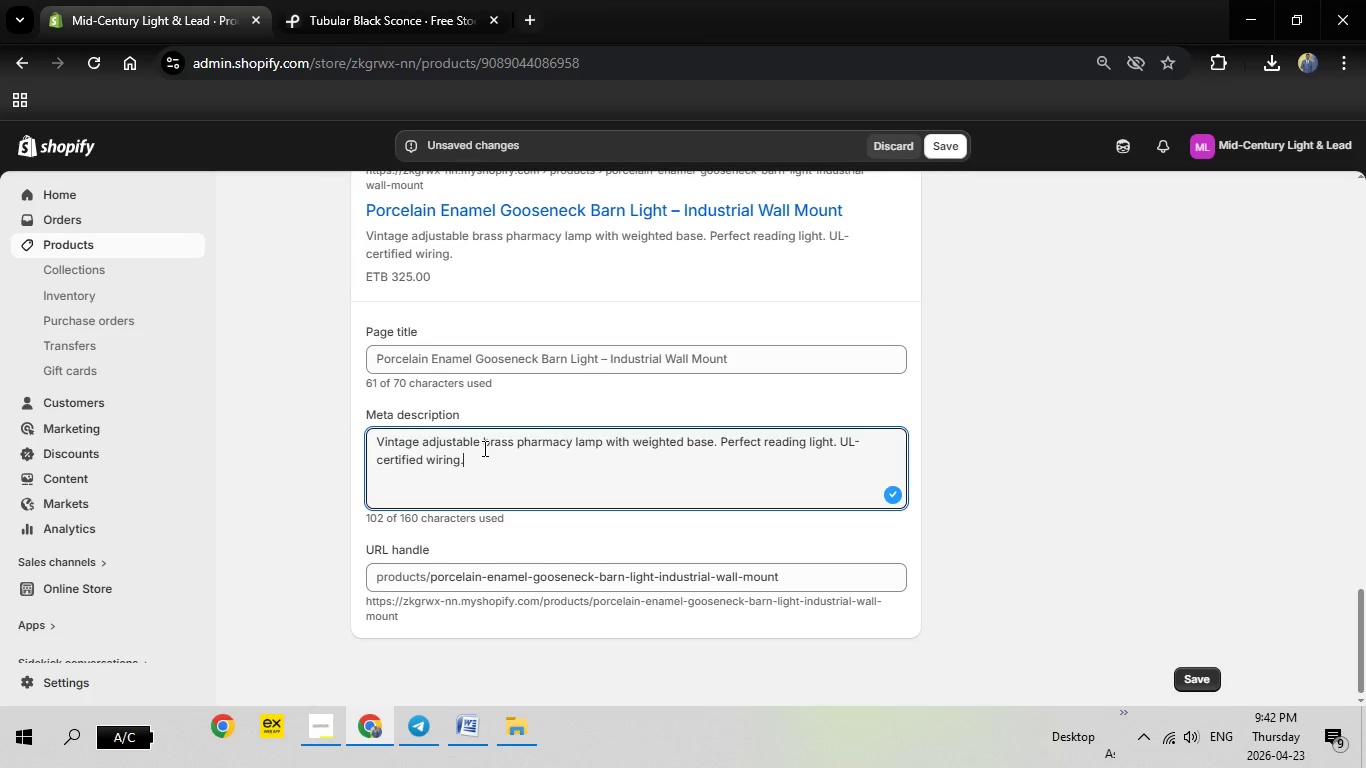 
left_click_drag(start_coordinate=[483, 448], to_coordinate=[356, 423])
 